 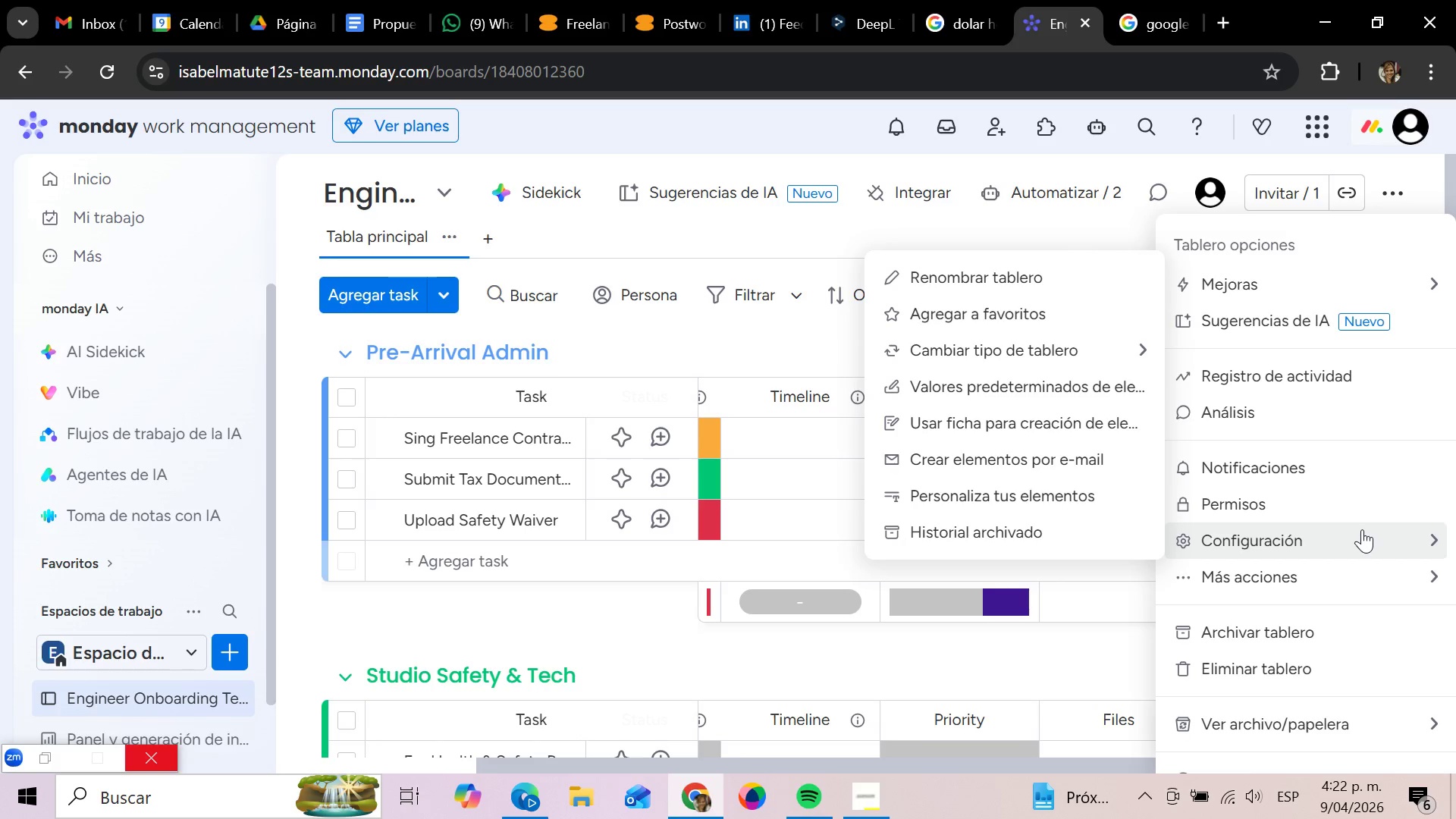 
left_click([1091, 240])
 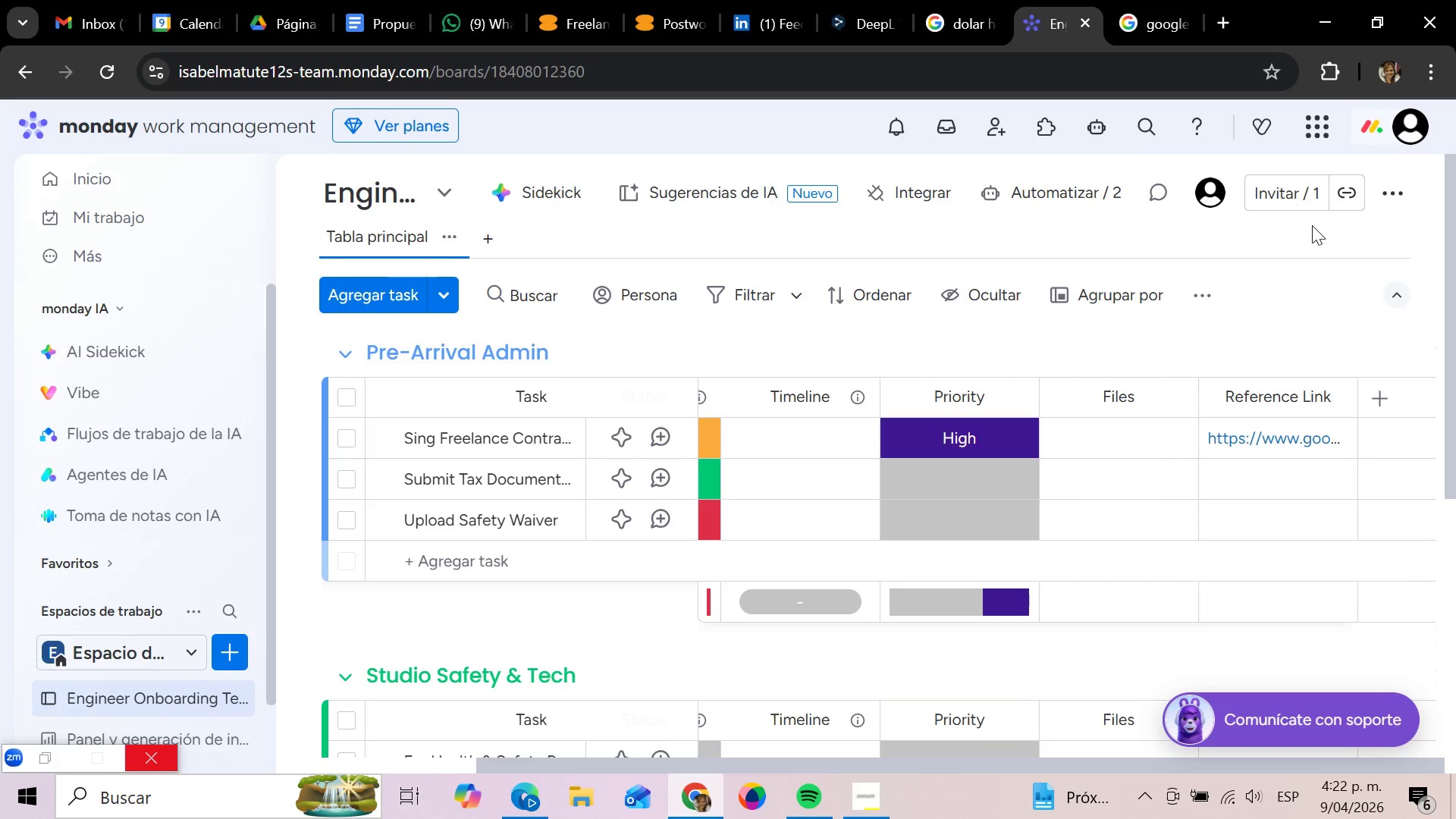 
wait(10.34)
 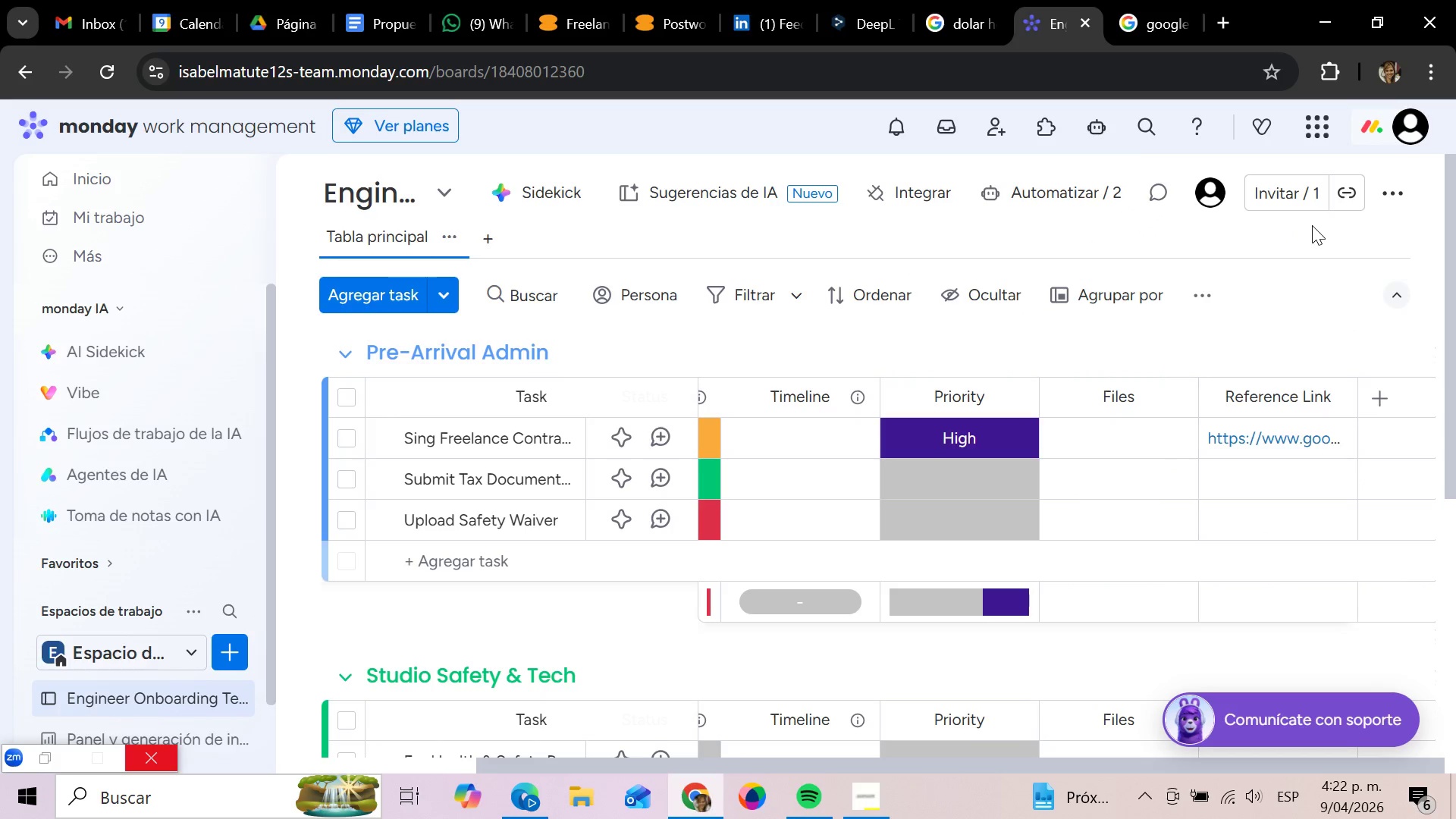 
mouse_move([1189, 197])
 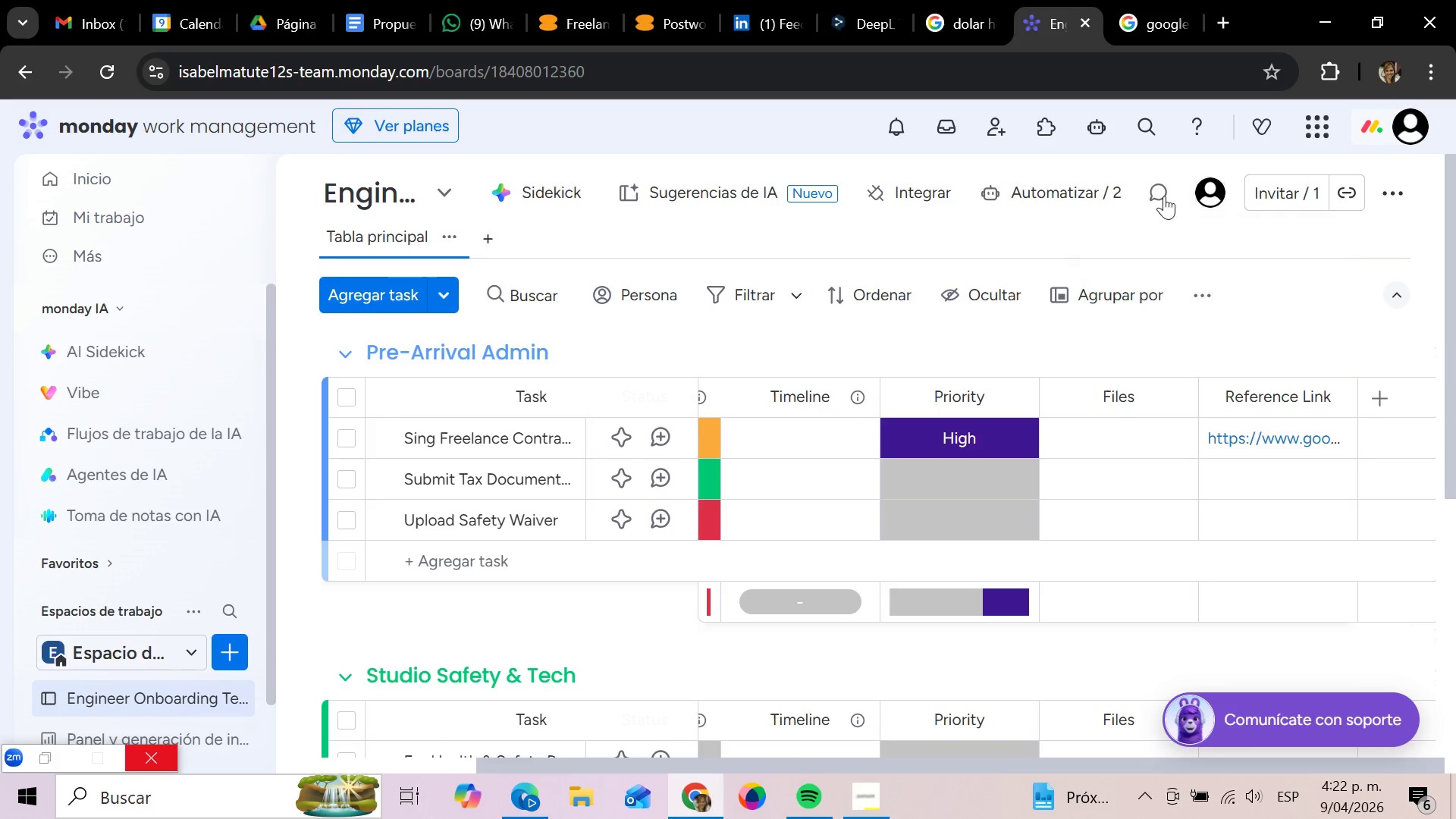 
mouse_move([1173, 209])
 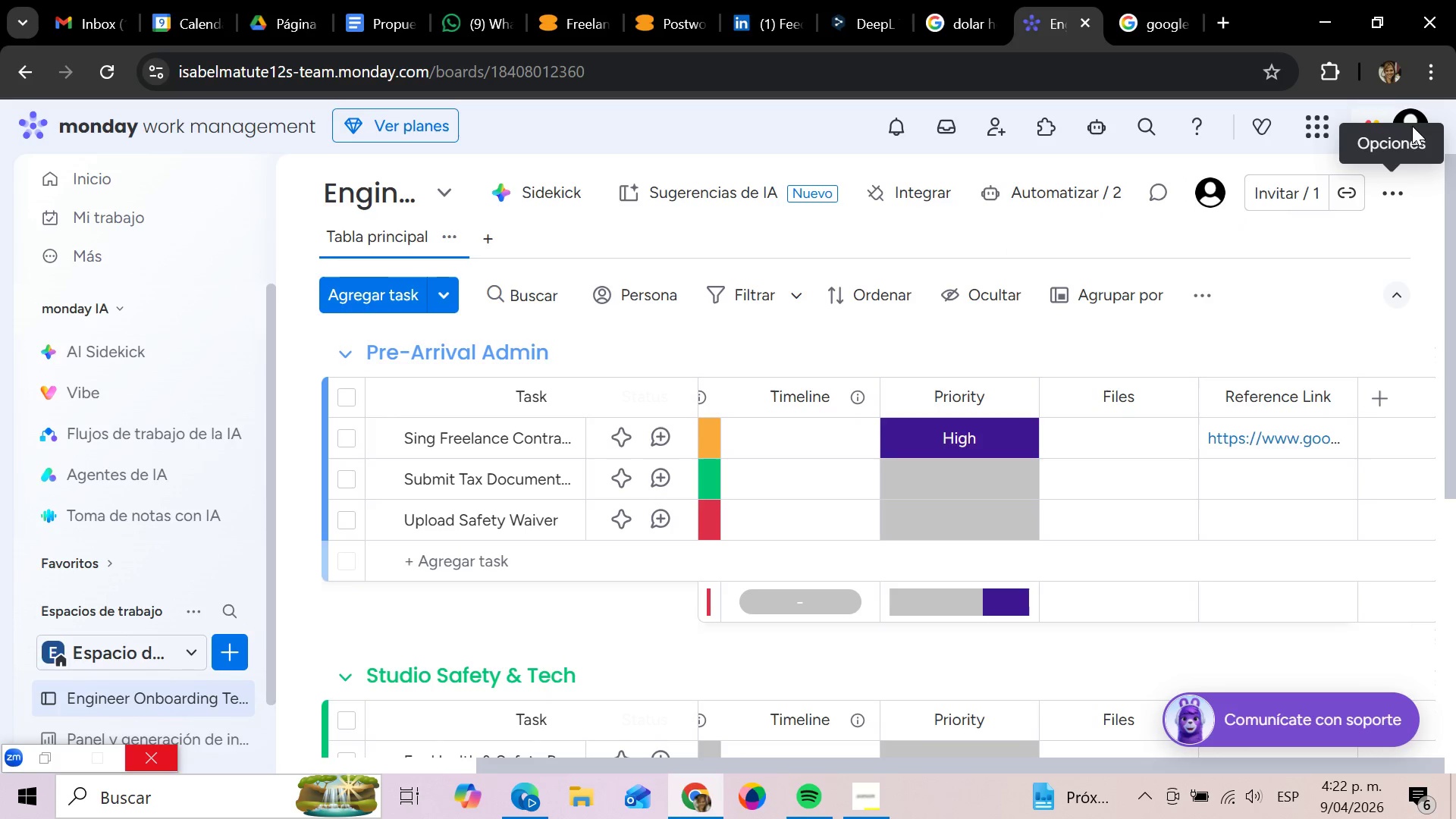 
mouse_move([1401, 123])
 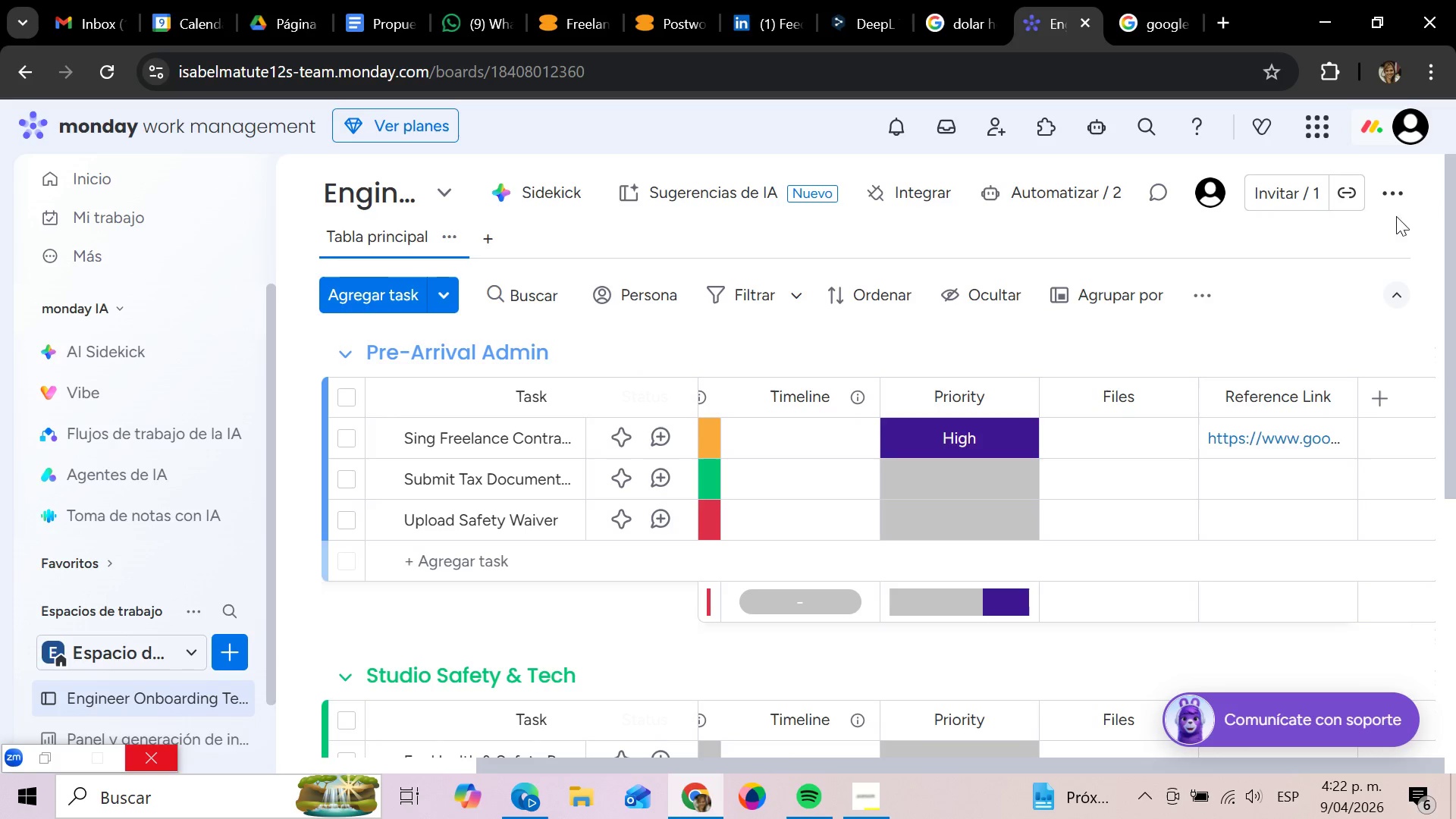 
left_click([1395, 194])
 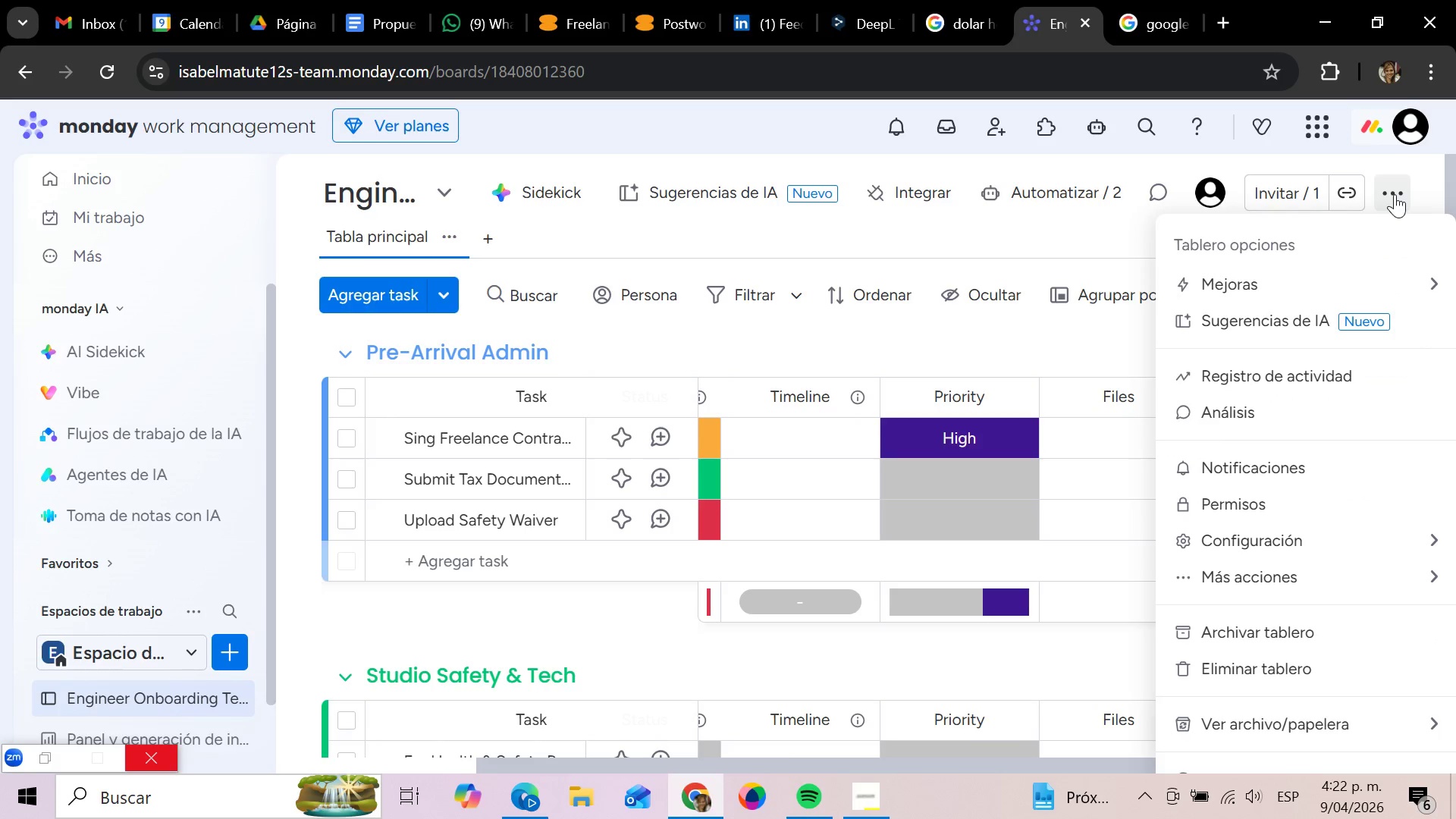 
wait(5.53)
 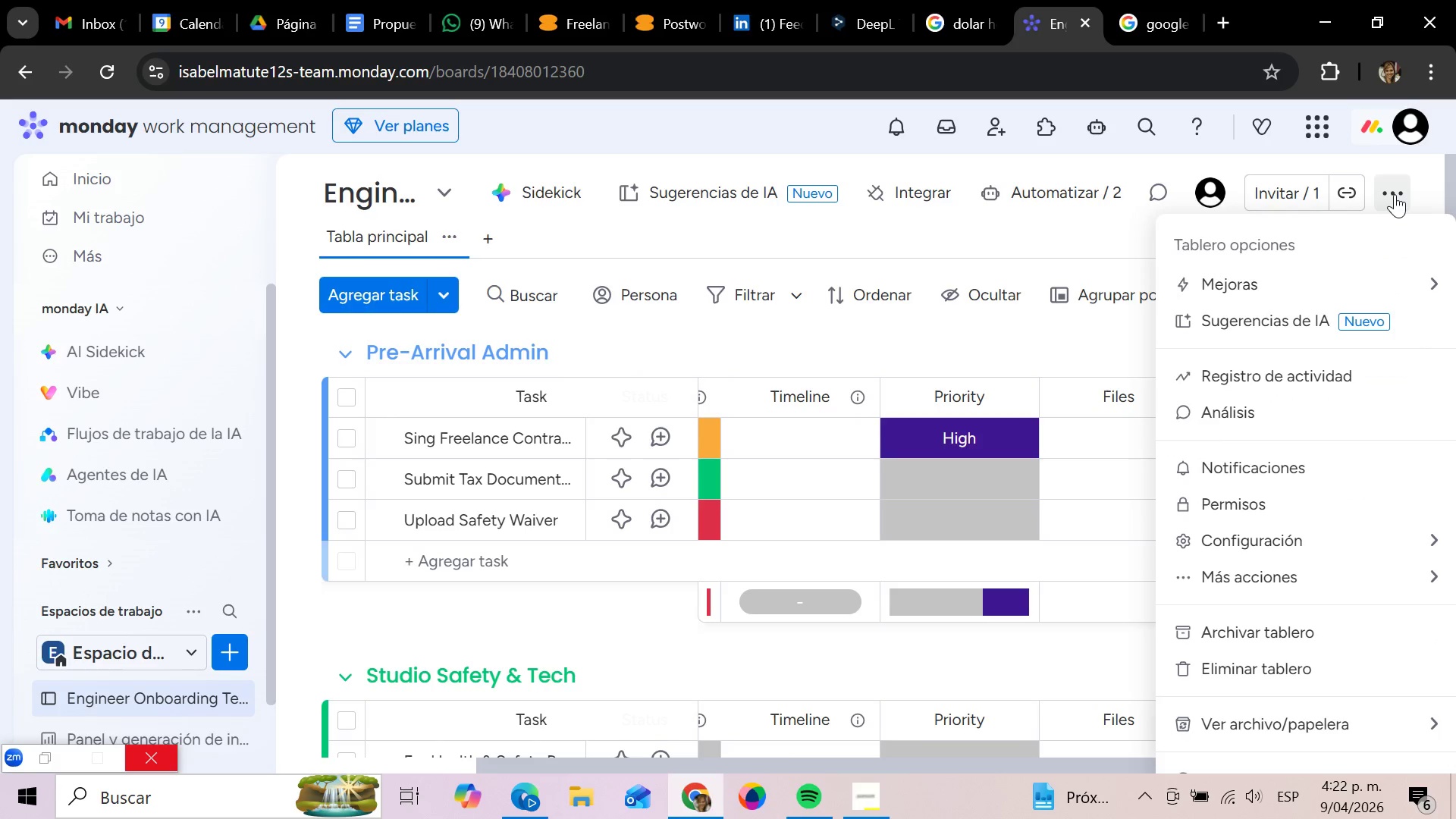 
scroll: coordinate [1288, 736], scroll_direction: down, amount: 3.0
 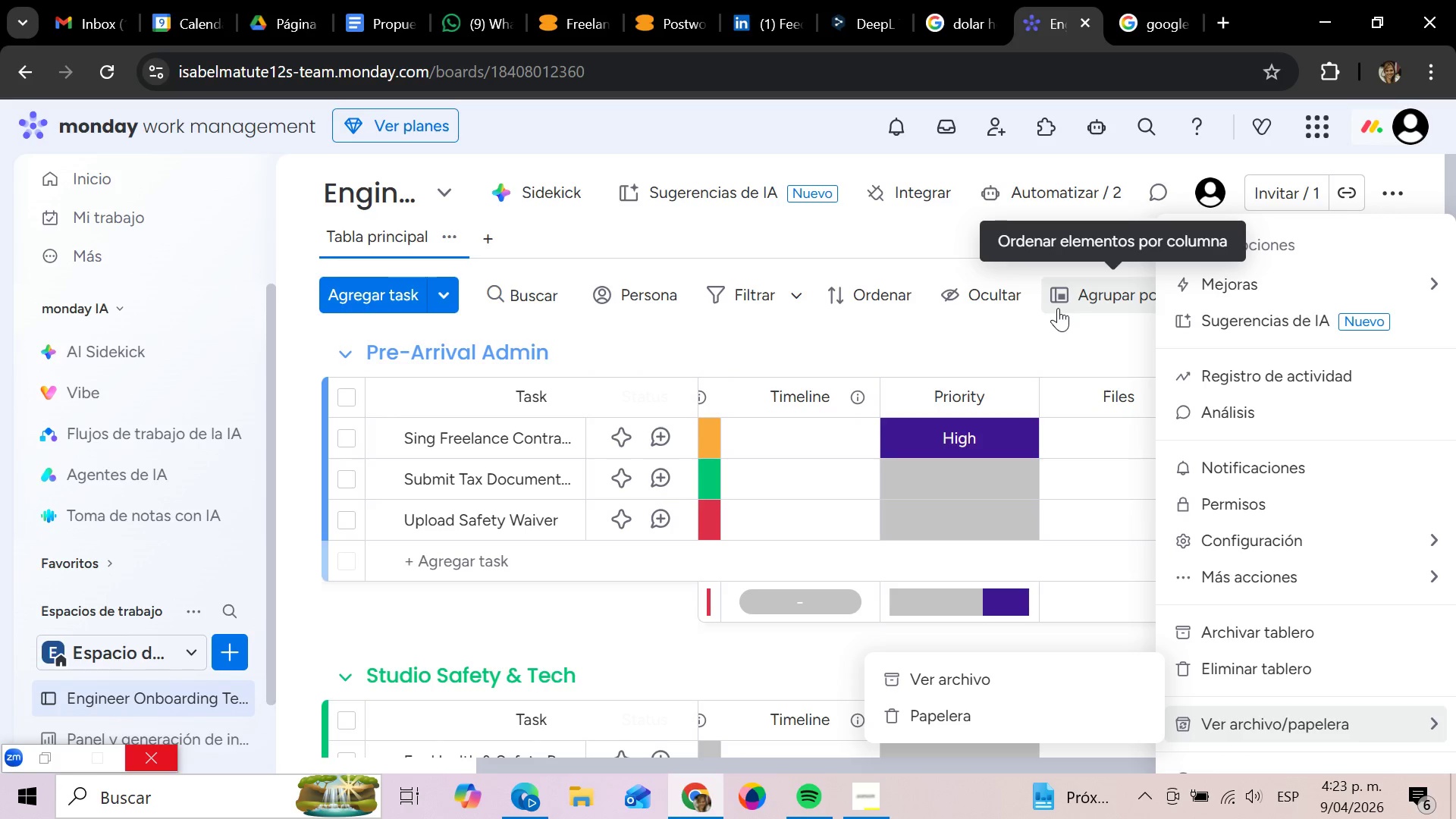 
wait(20.64)
 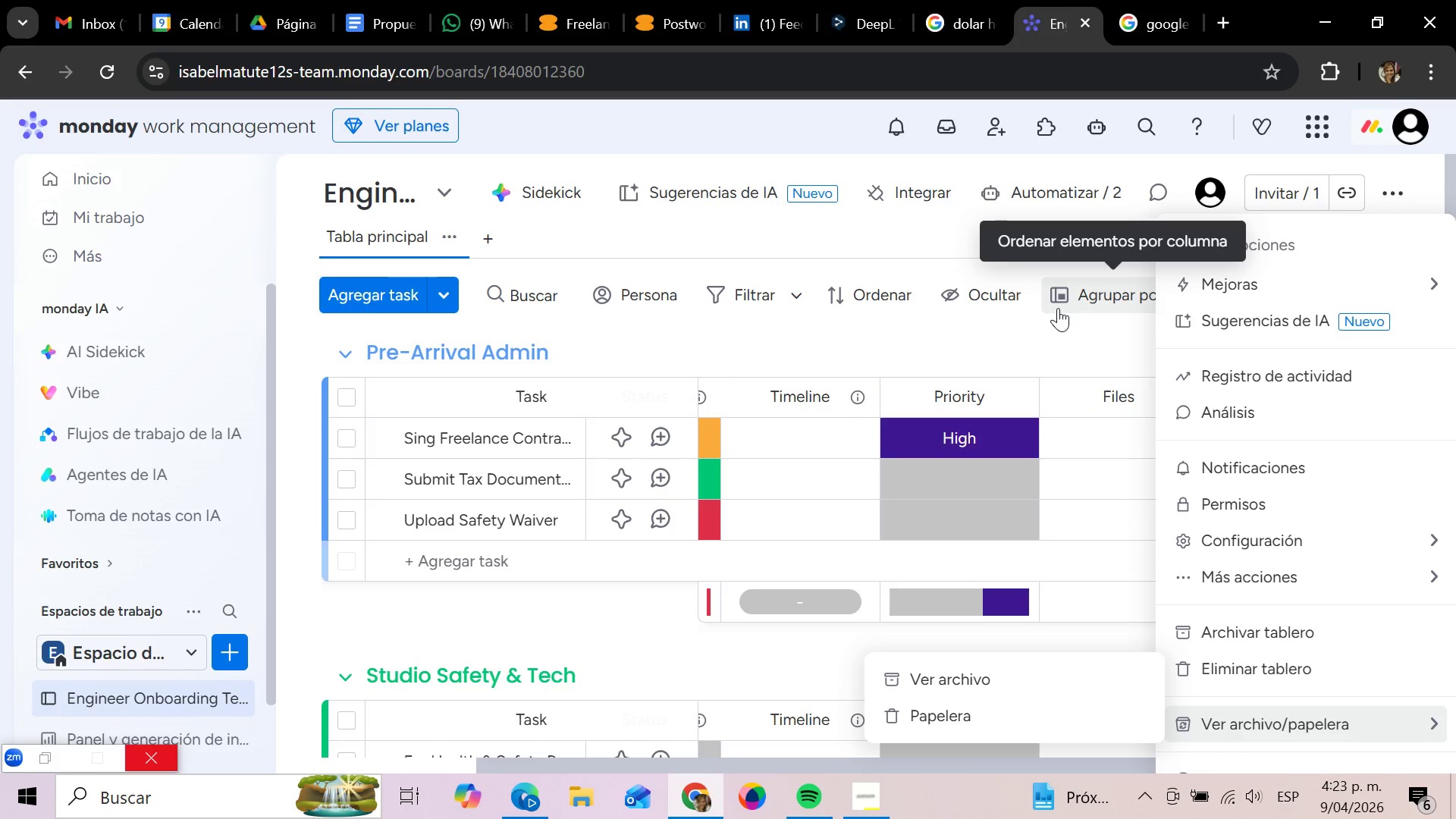 
left_click([1045, 360])
 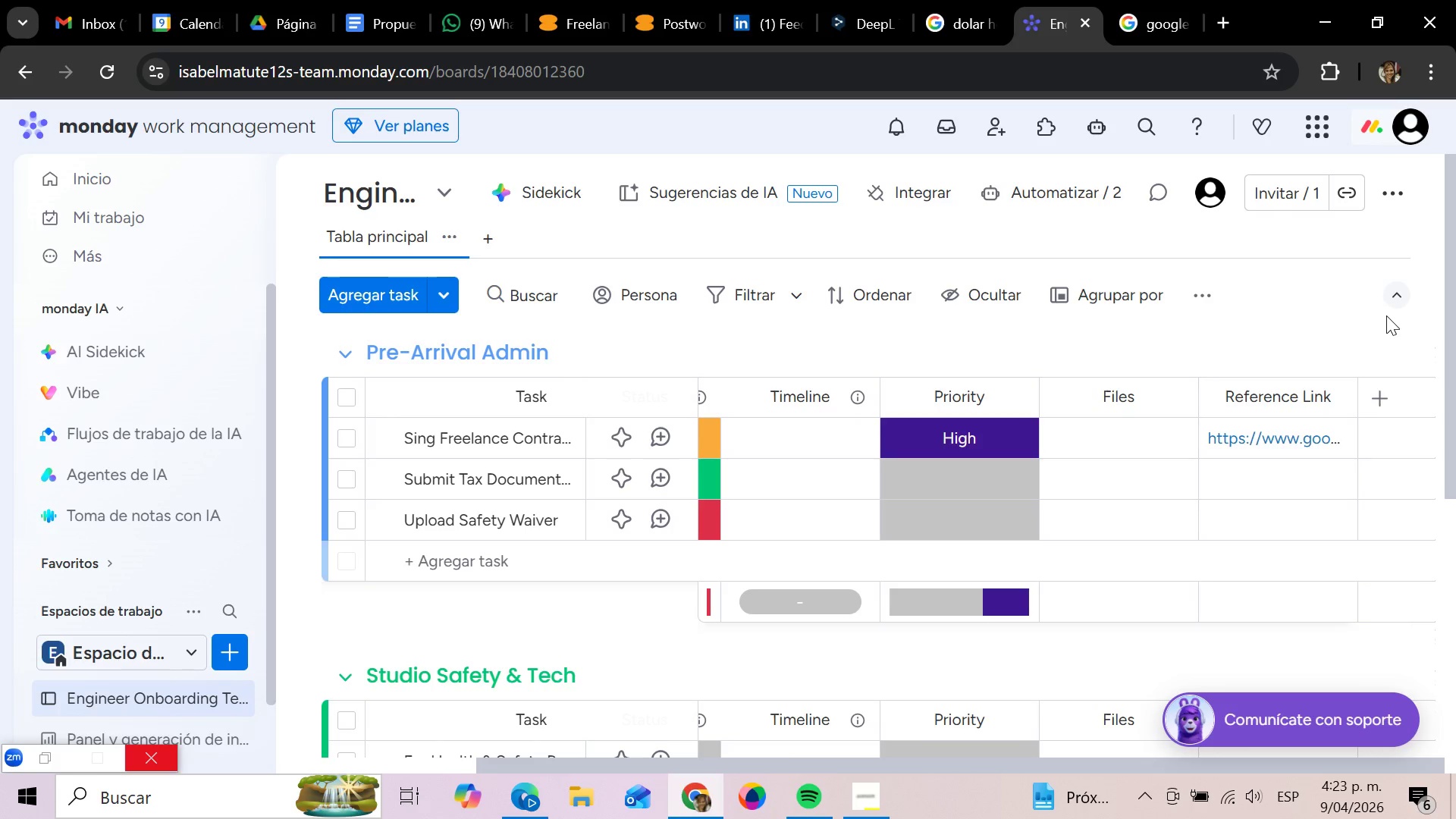 
wait(17.08)
 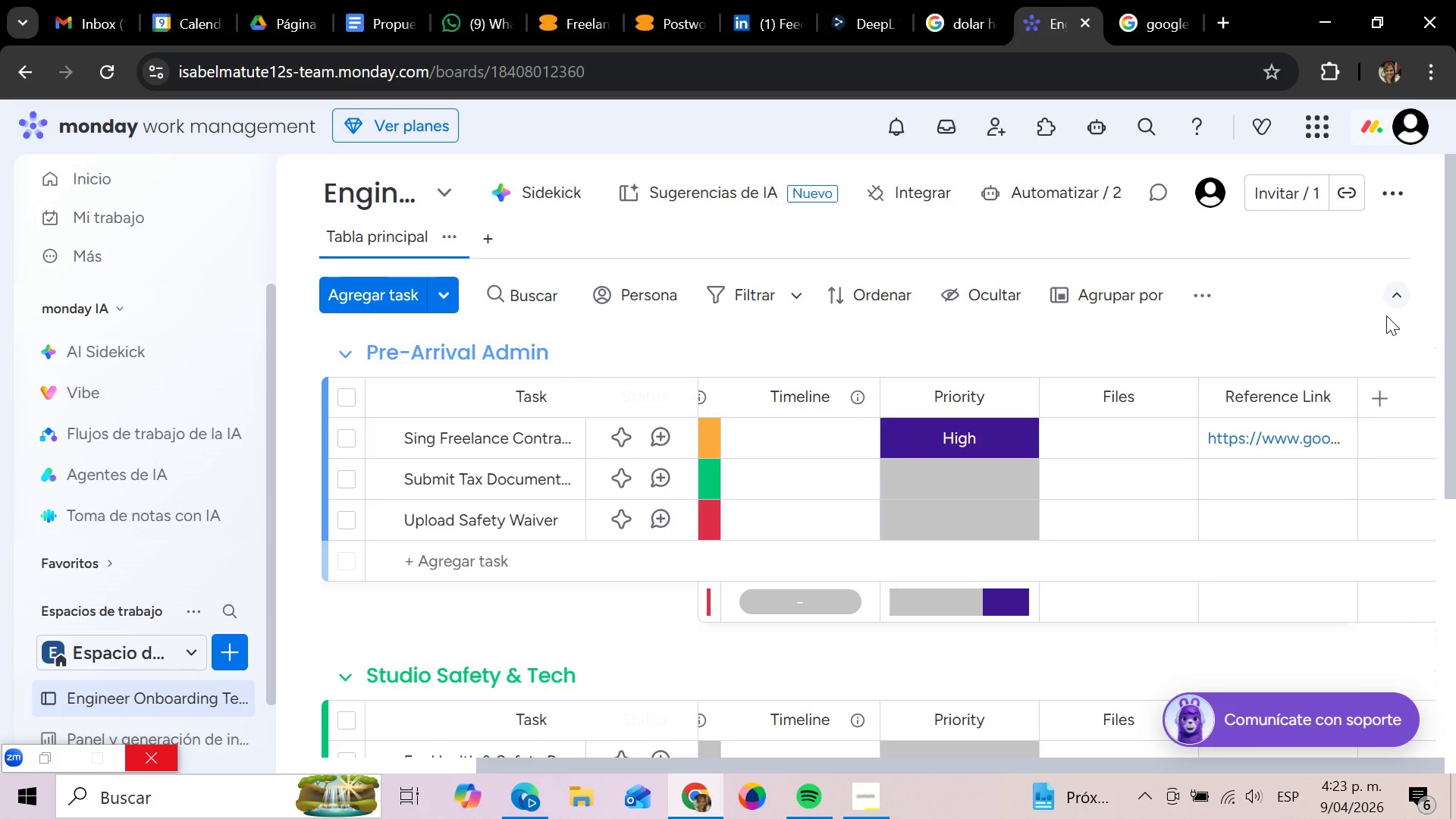 
mouse_move([1408, 169])
 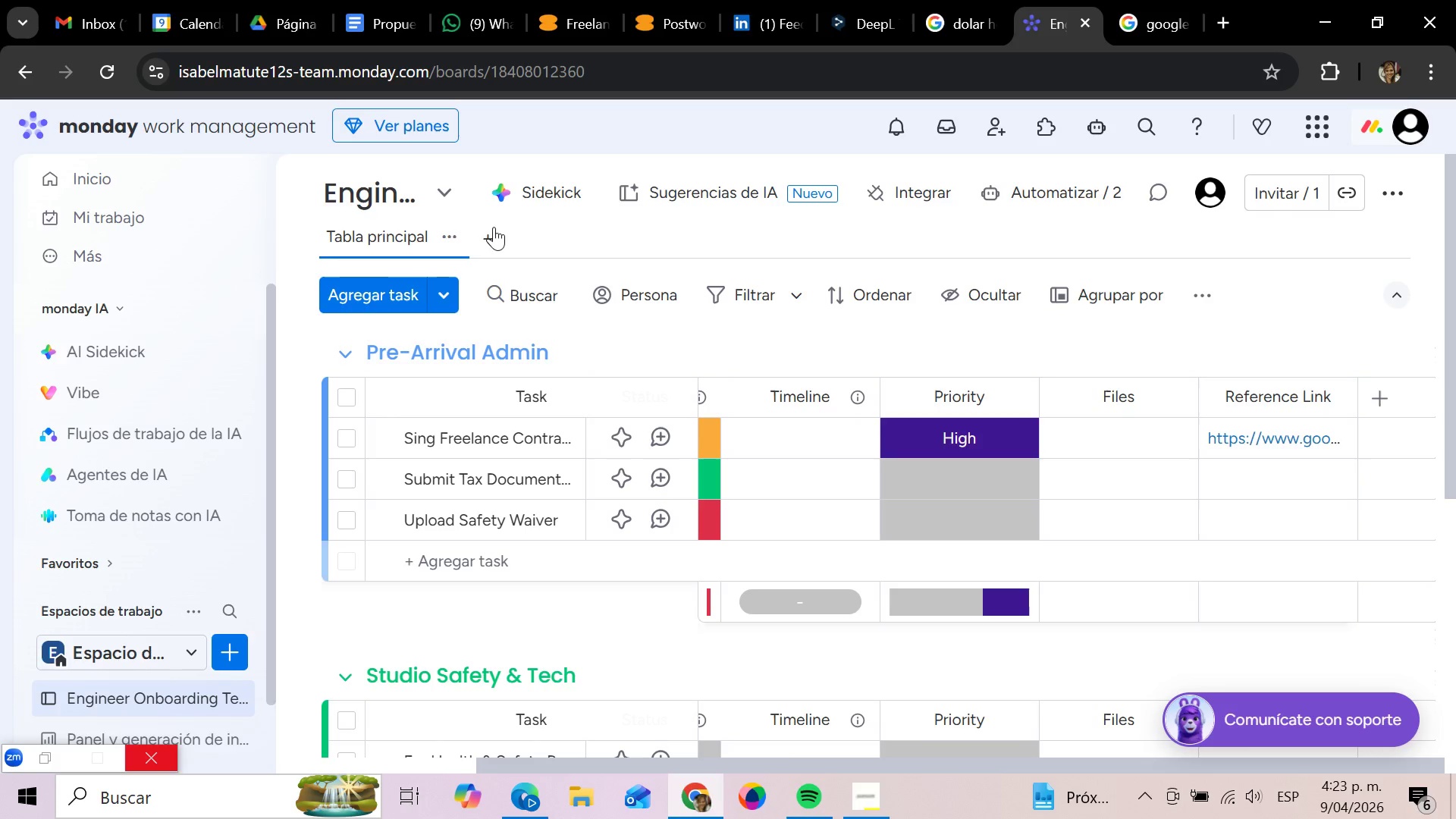 
wait(6.91)
 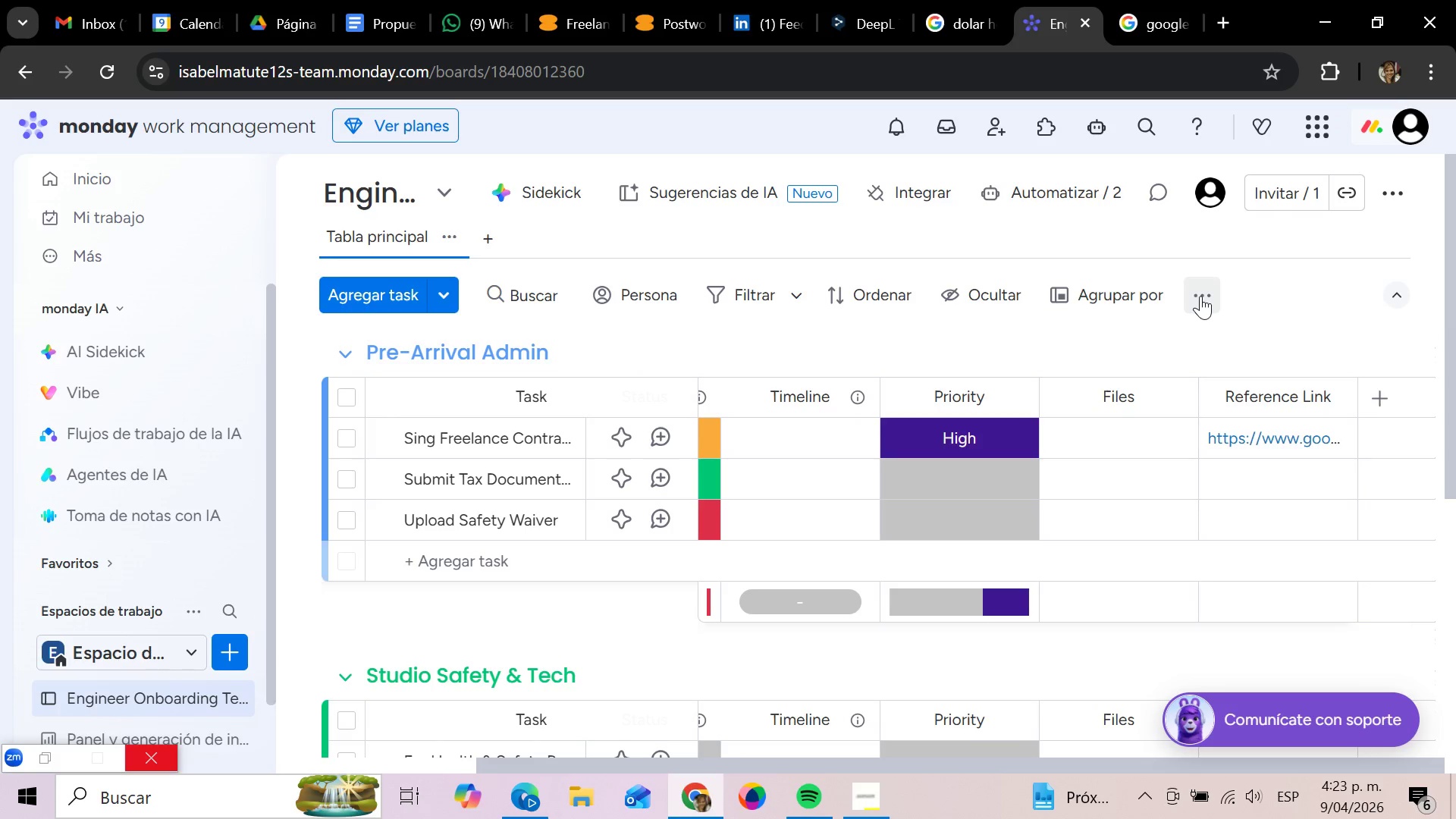 
left_click([451, 235])
 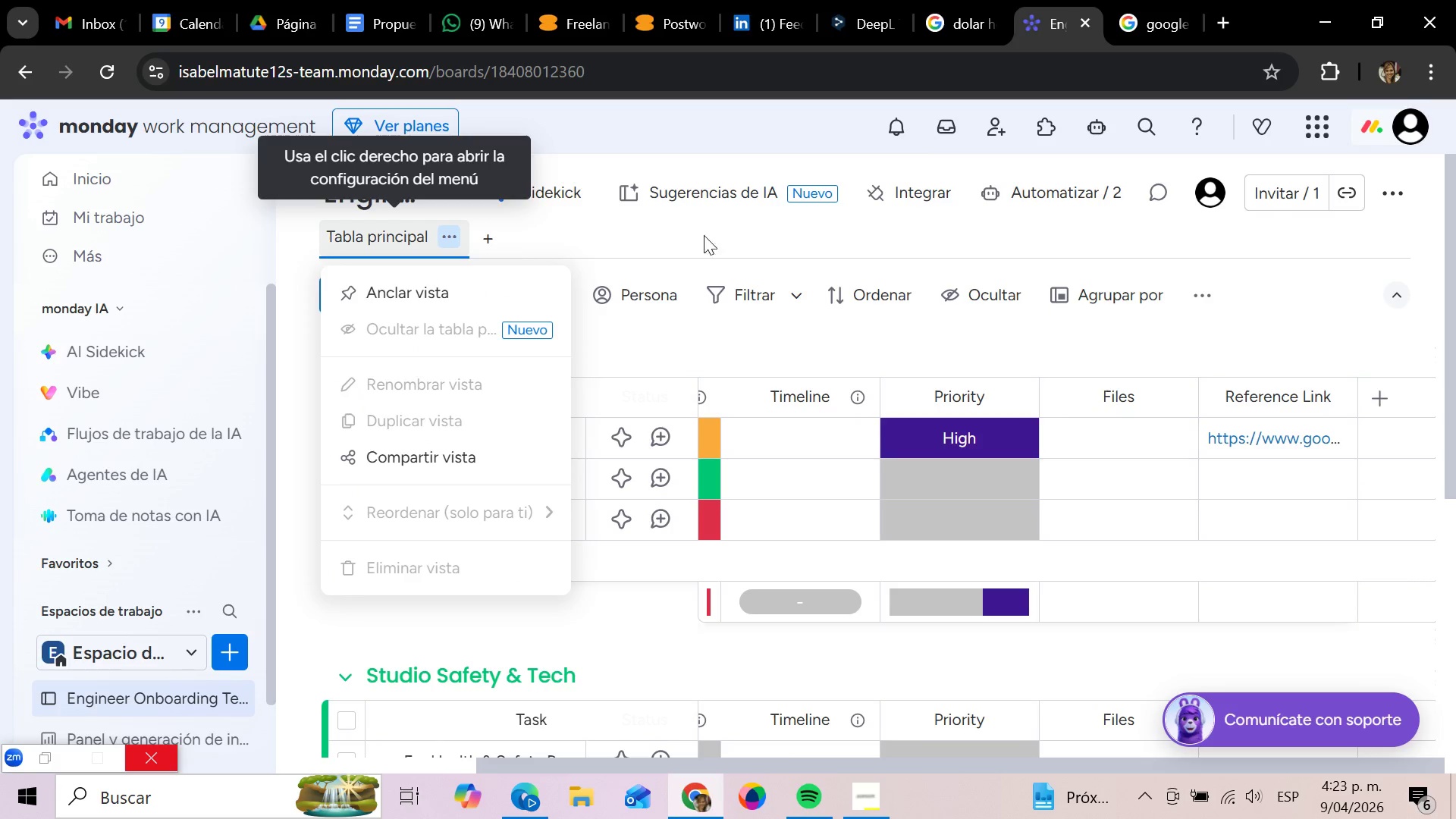 
left_click([759, 235])
 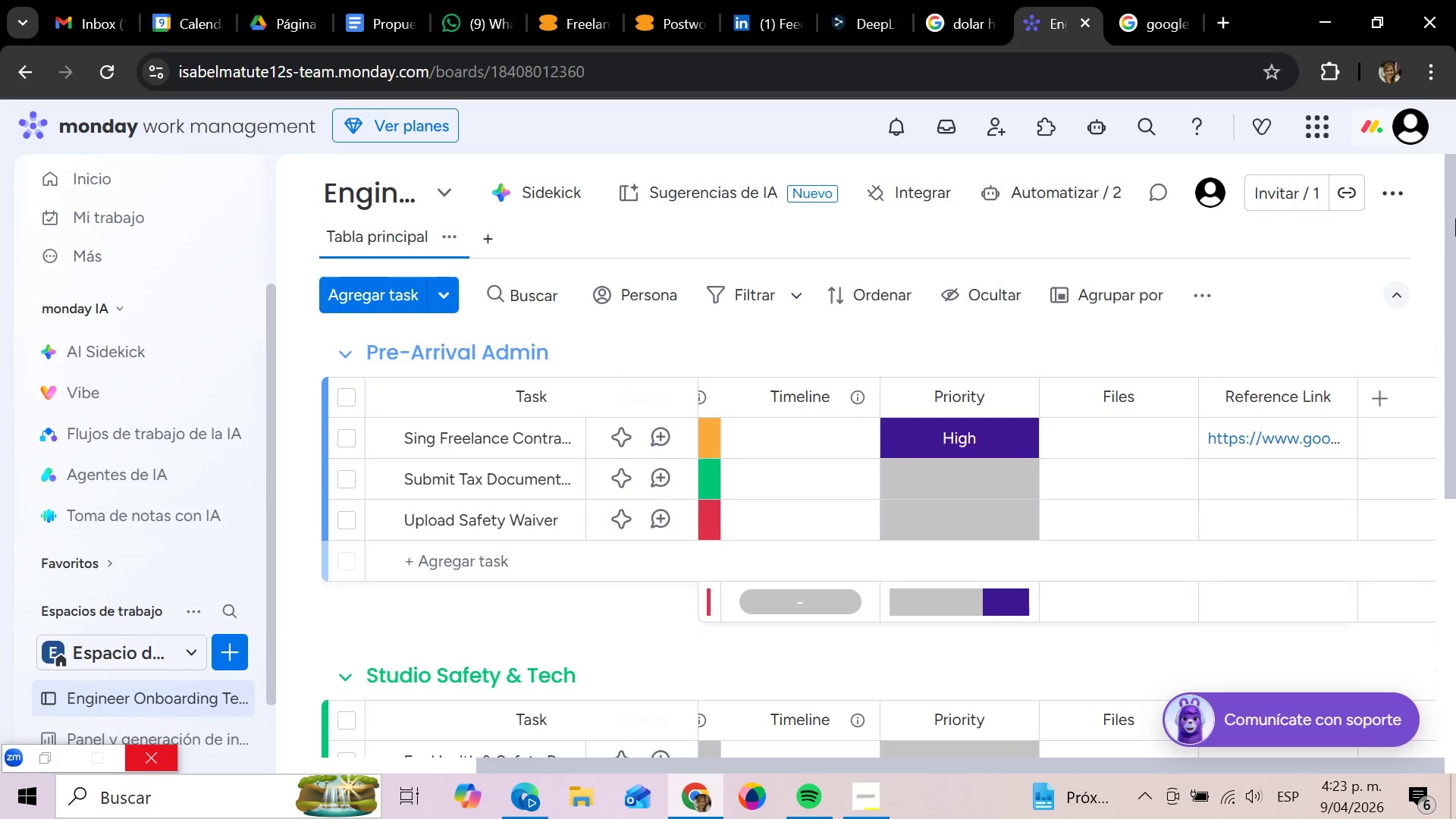 
left_click([1393, 201])
 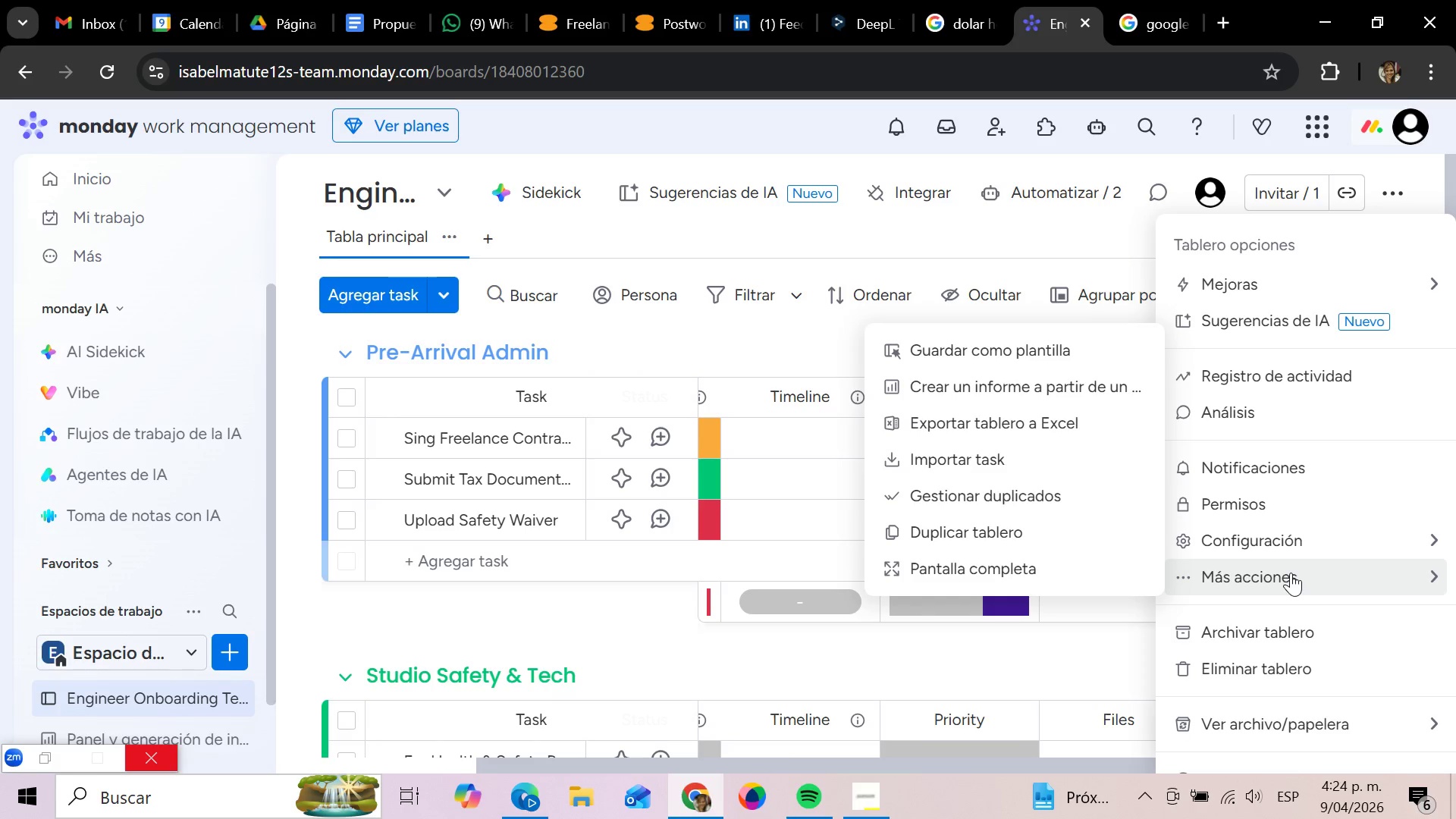 
wait(18.84)
 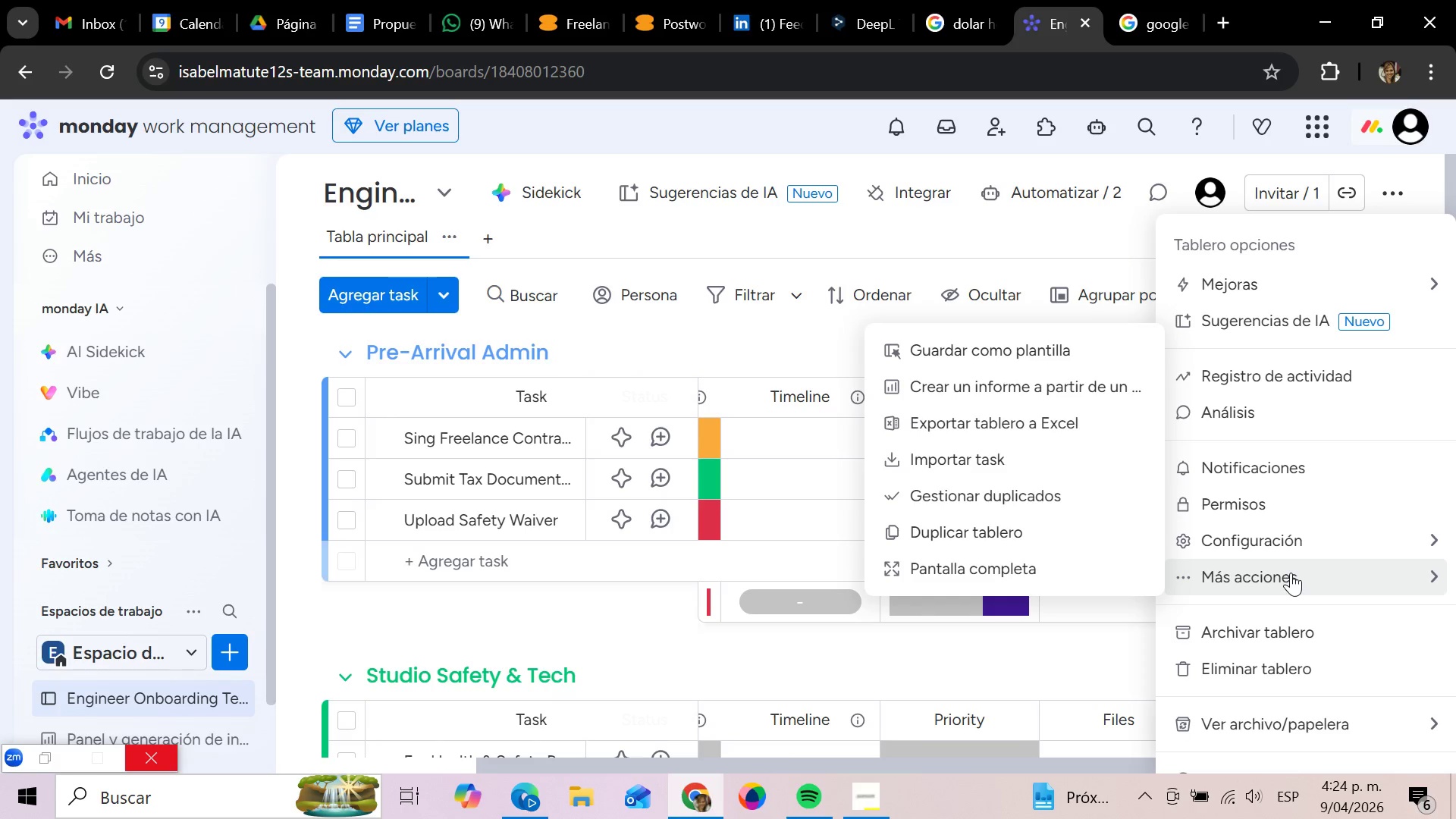 
scroll: coordinate [1274, 632], scroll_direction: down, amount: 1.0
 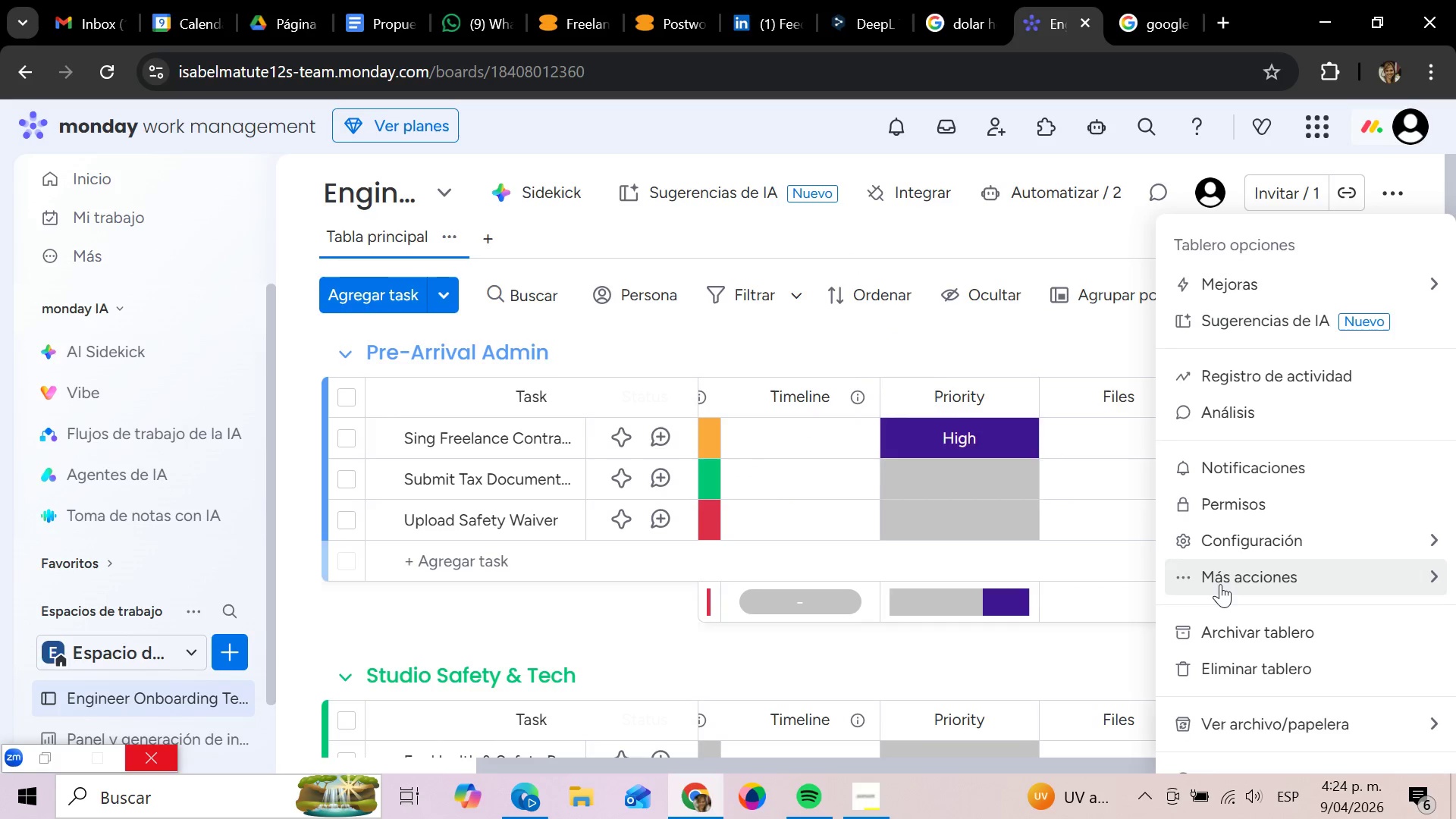 
wait(22.06)
 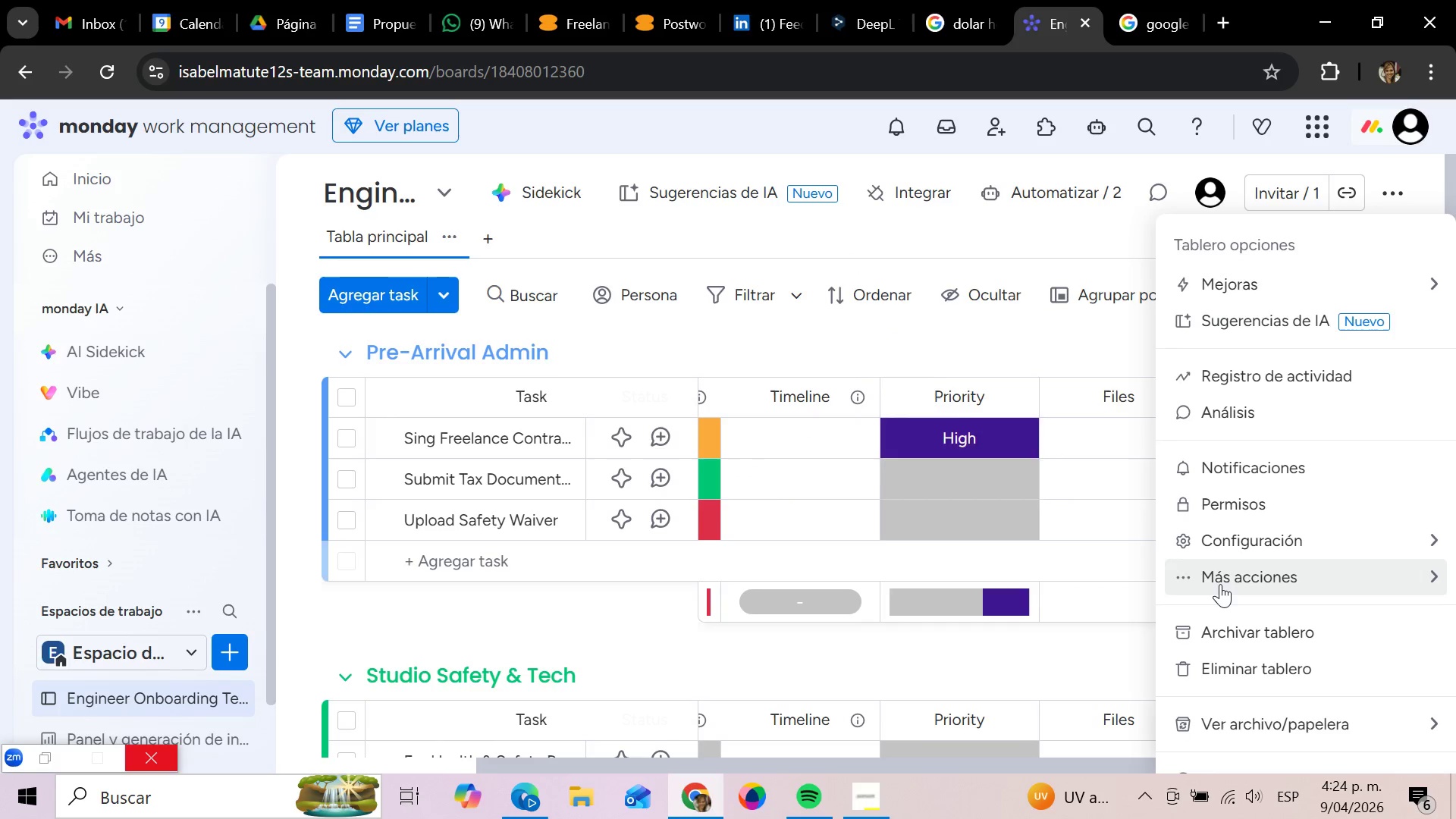 
left_click([1090, 225])
 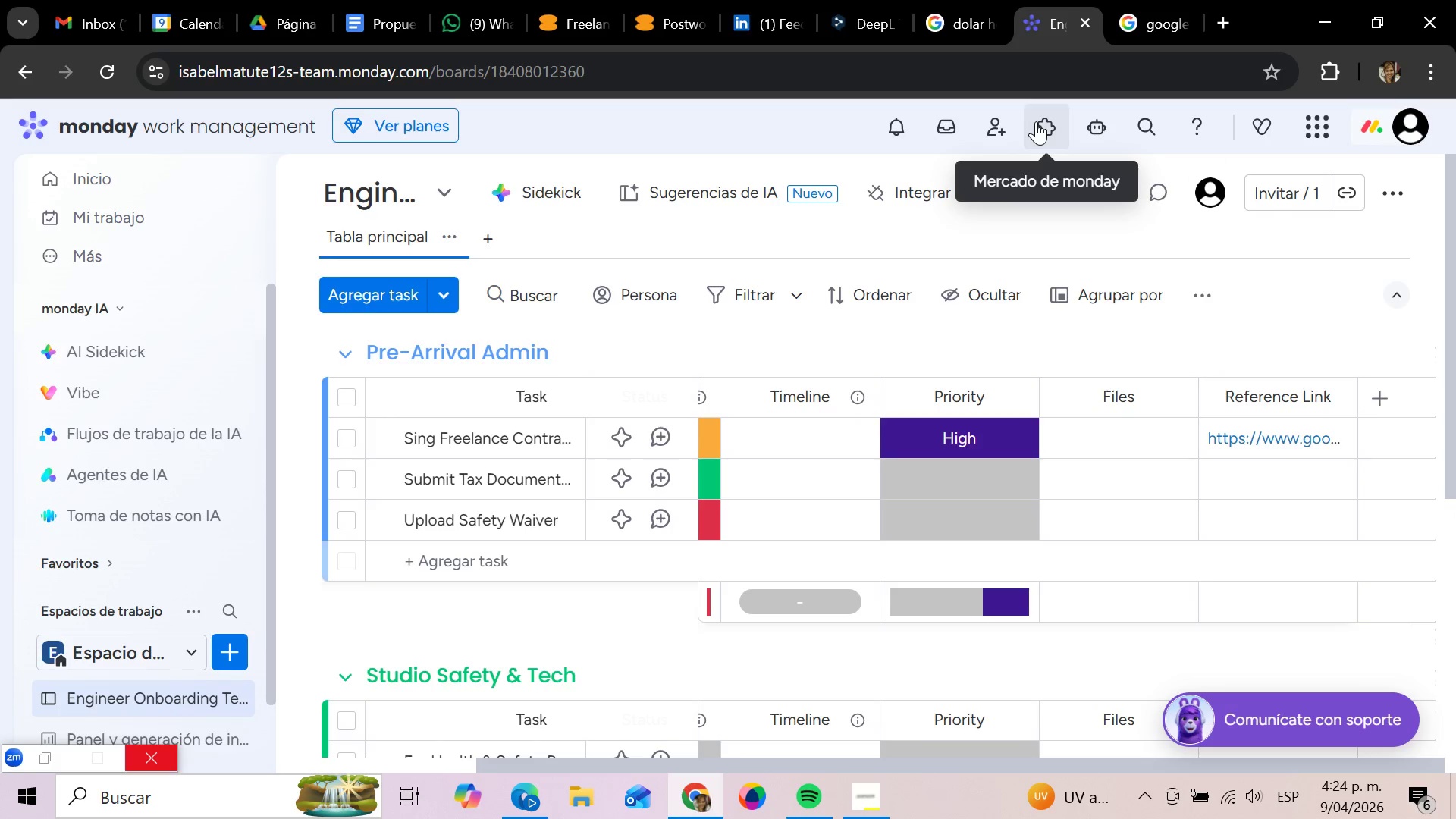 
wait(23.12)
 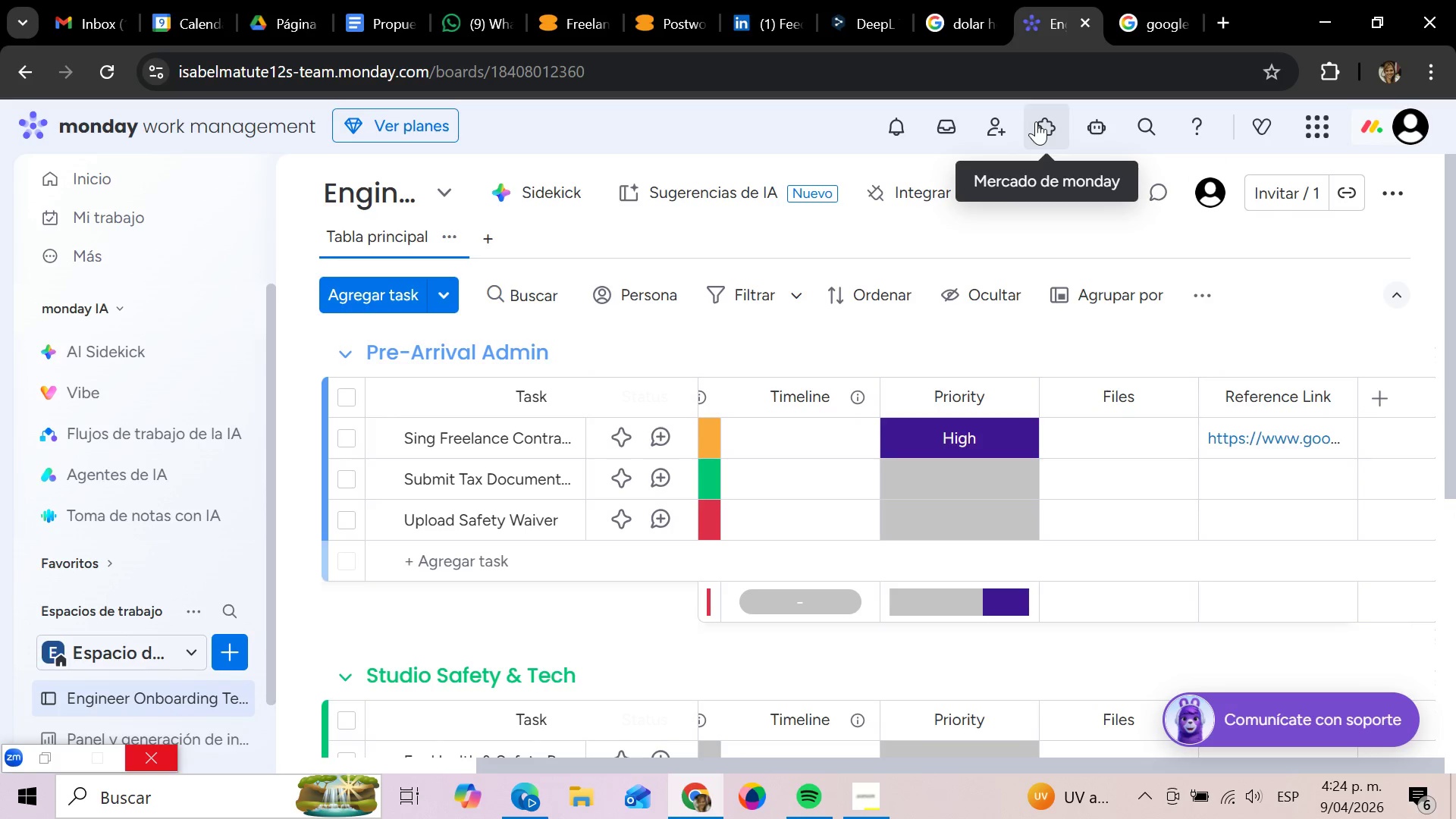 
mouse_move([1335, 128])
 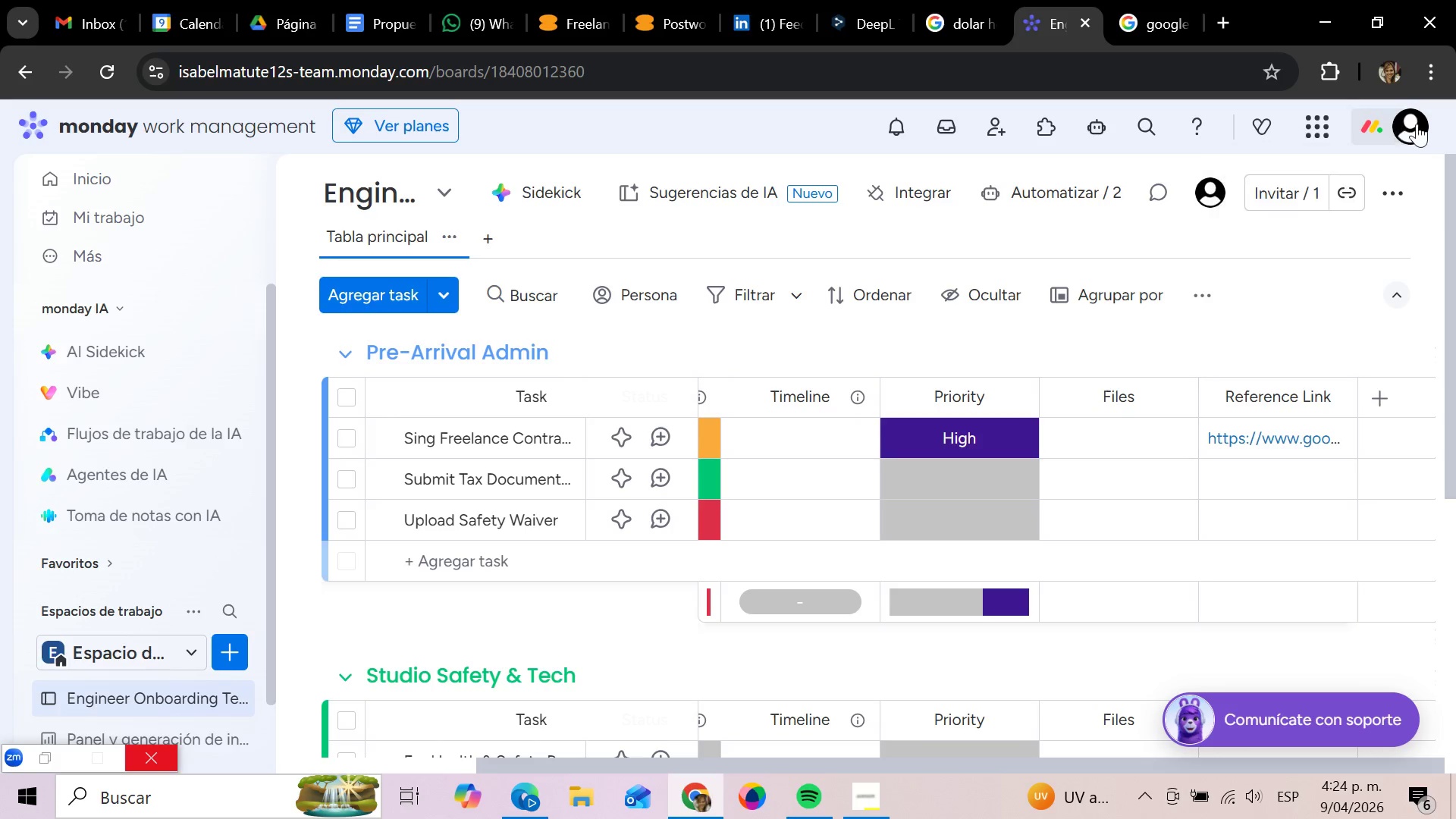 
mouse_move([1414, 140])
 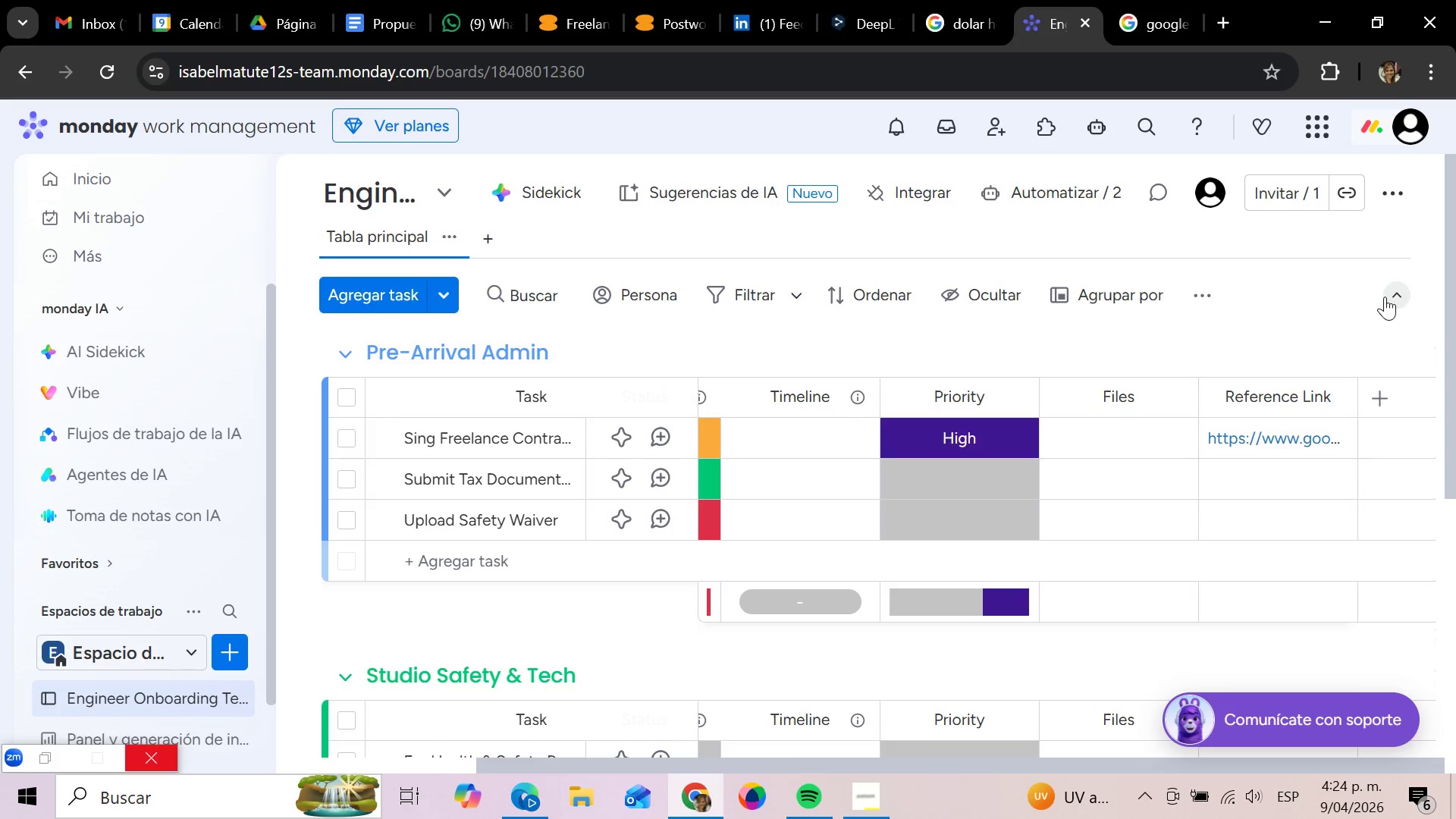 
scroll: coordinate [1332, 388], scroll_direction: down, amount: 6.0
 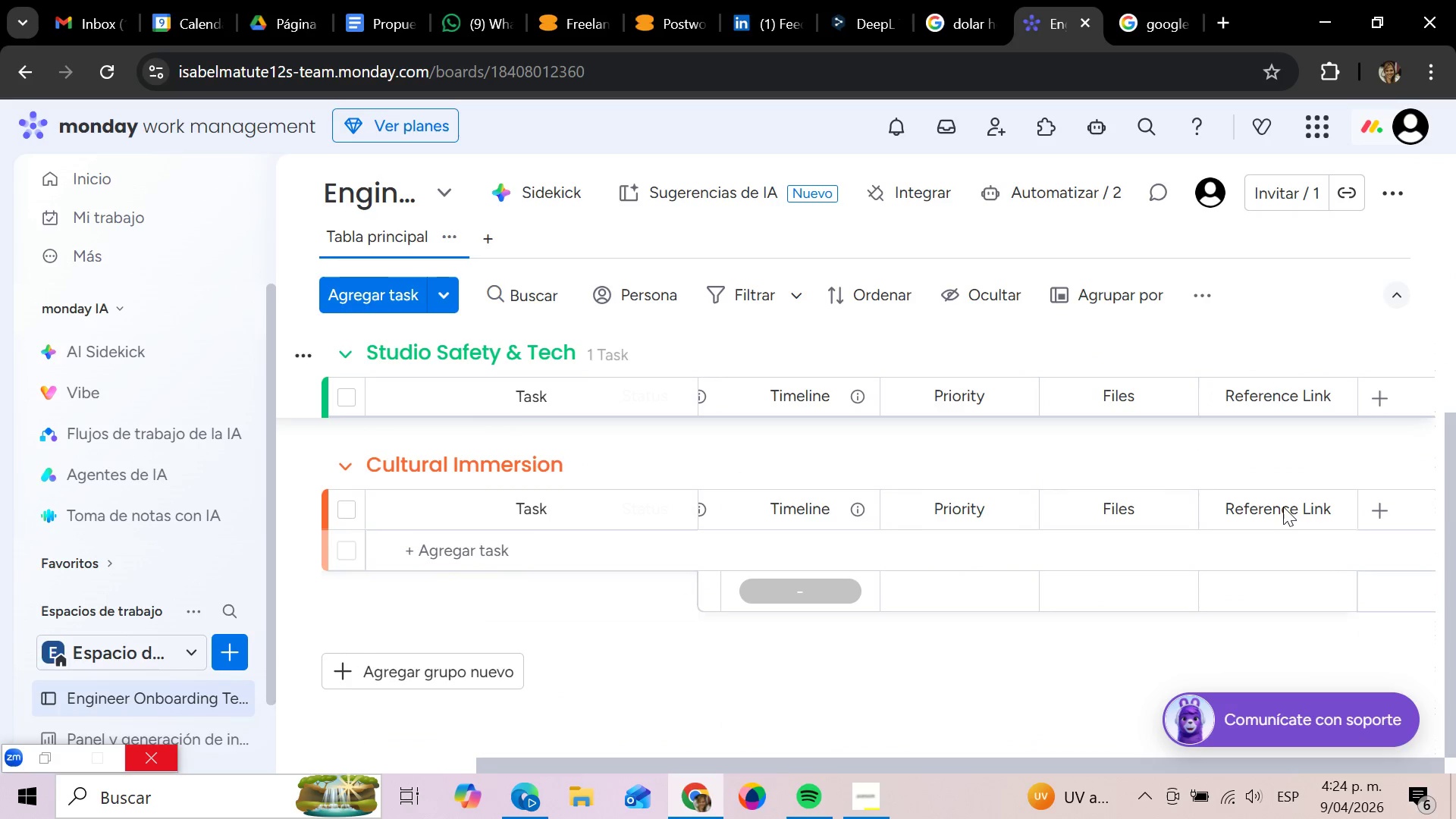 
scroll: coordinate [1316, 307], scroll_direction: up, amount: 13.0
 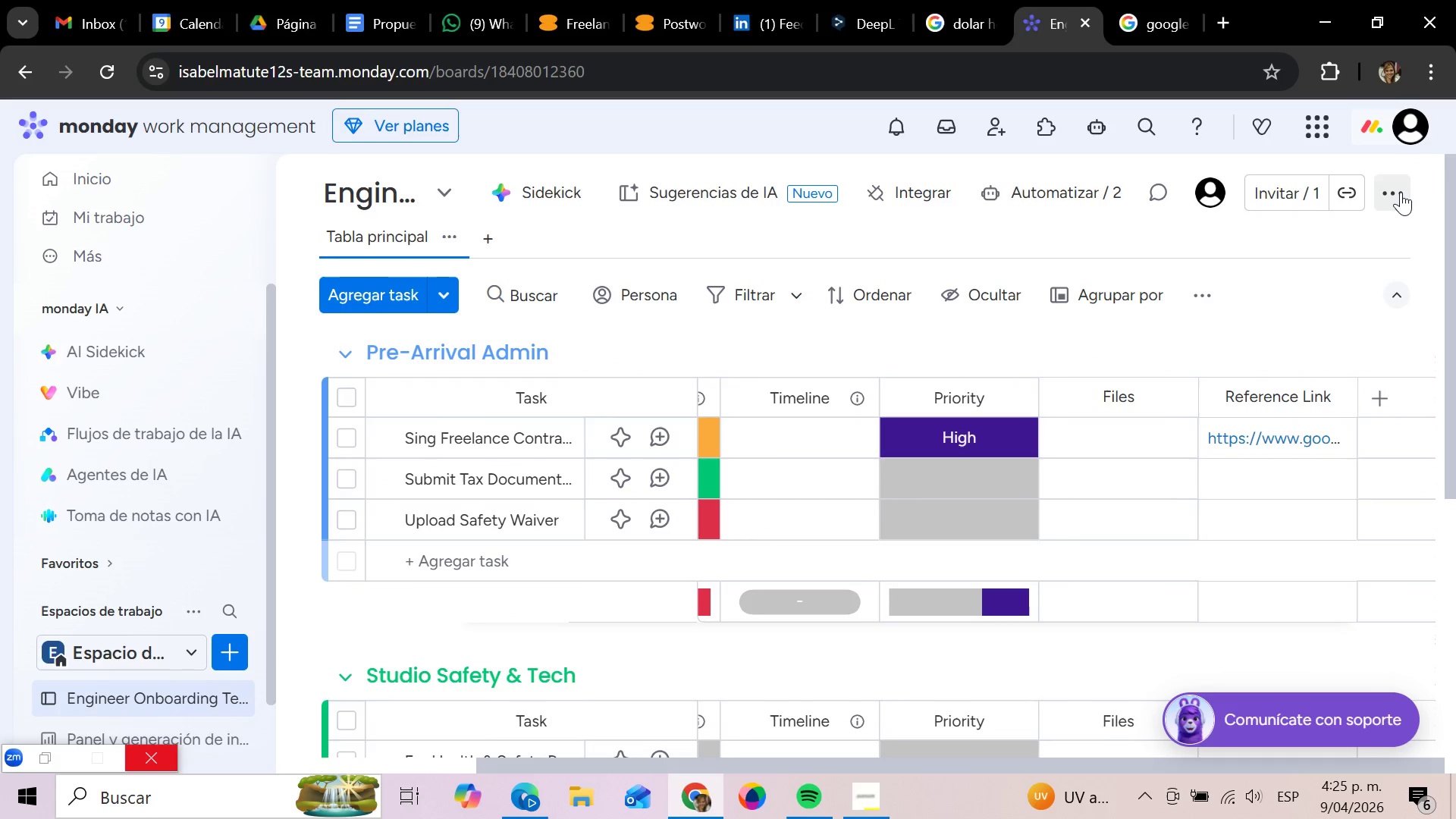 
left_click([1400, 192])
 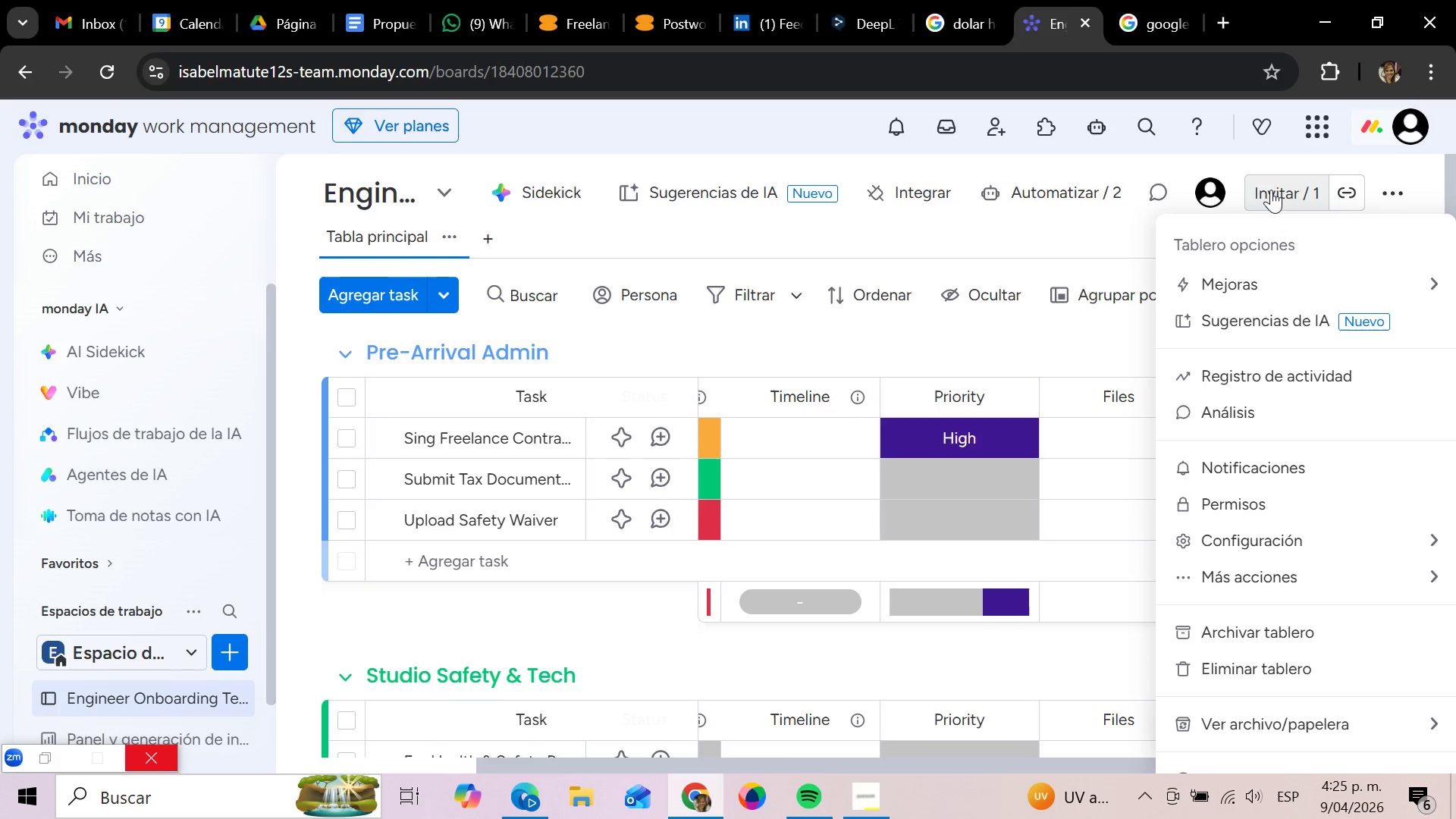 
left_click([1271, 190])
 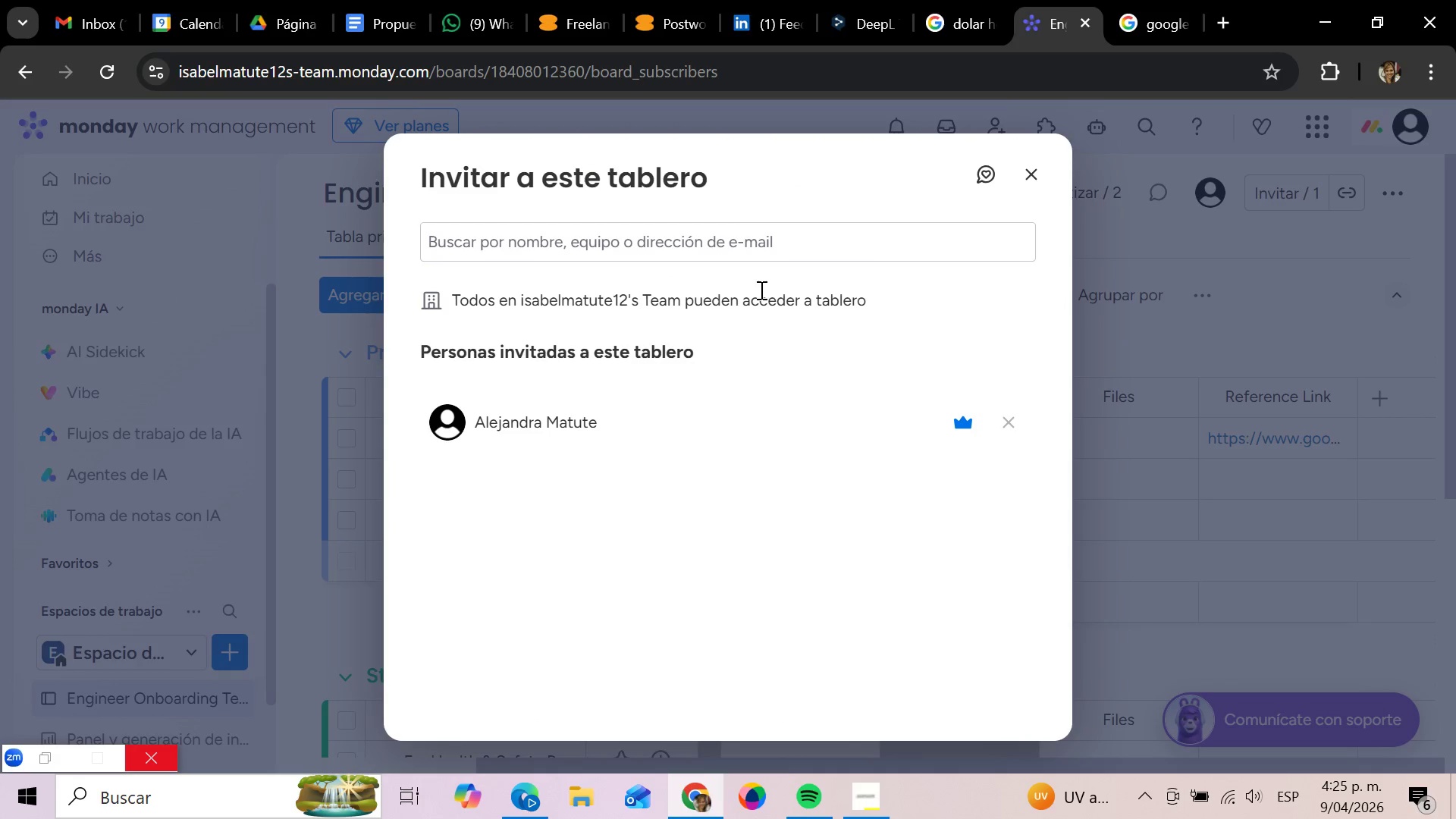 
wait(6.81)
 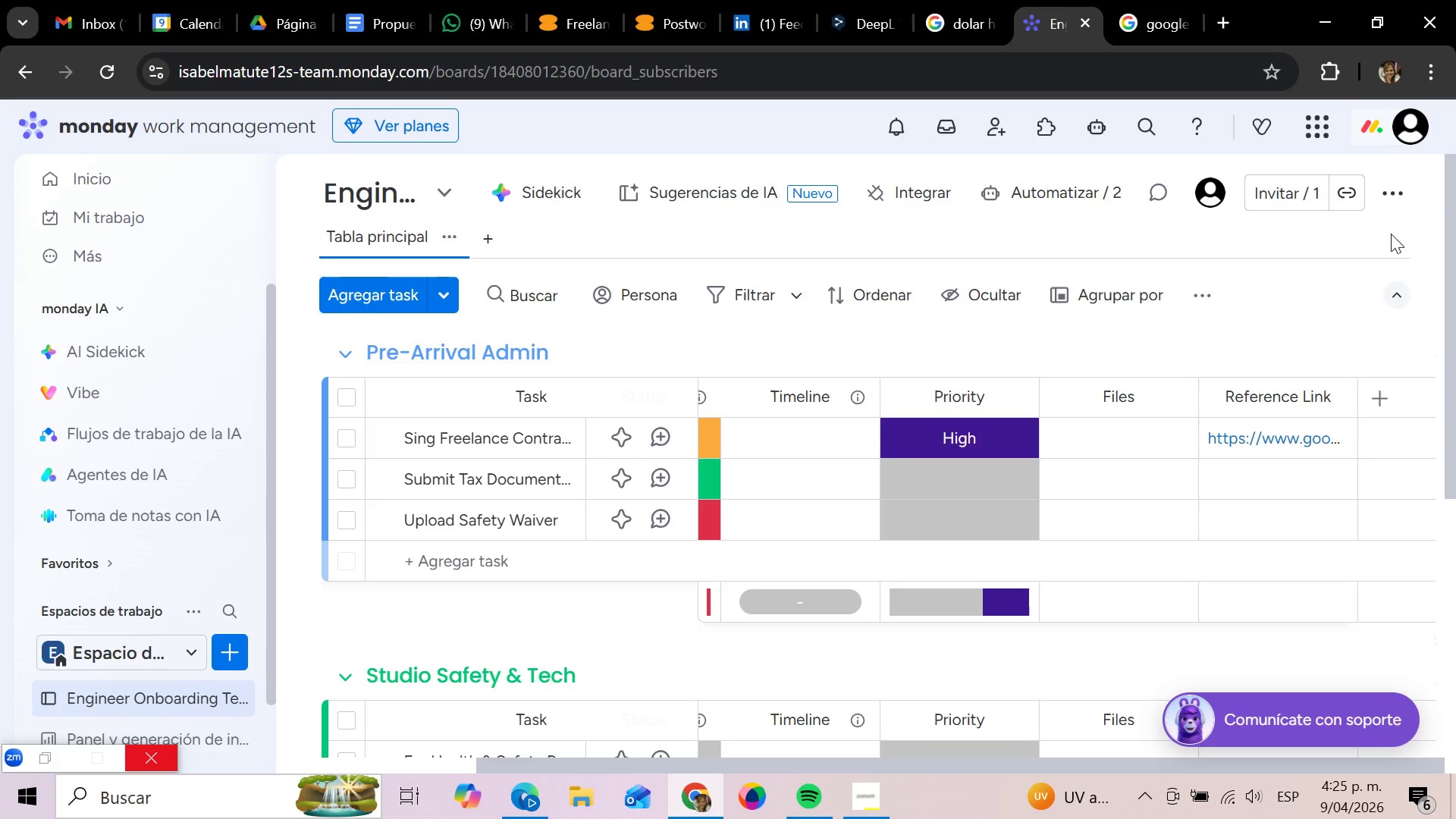 
left_click([1032, 177])
 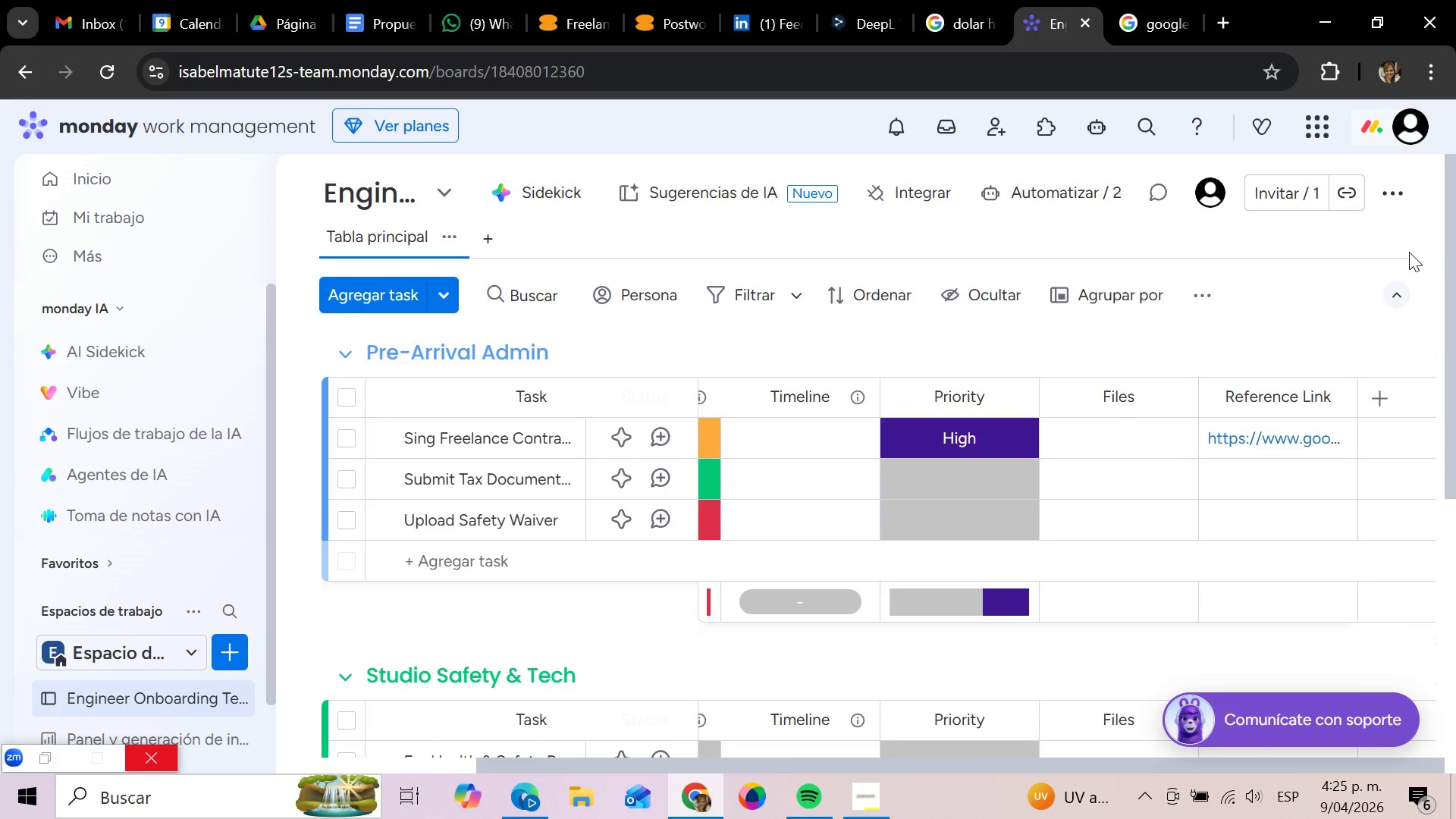 
wait(19.56)
 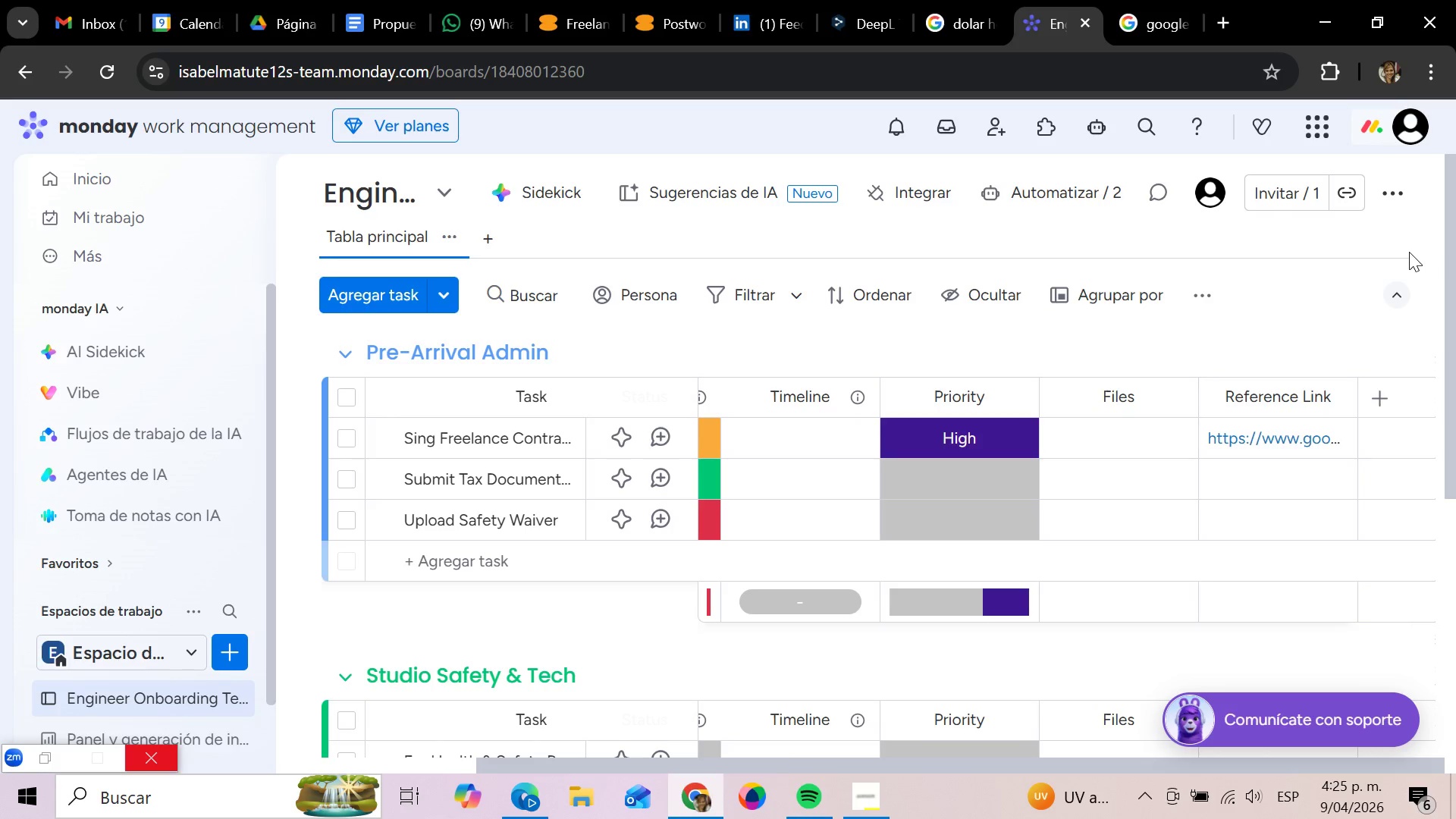 
left_click([448, 234])
 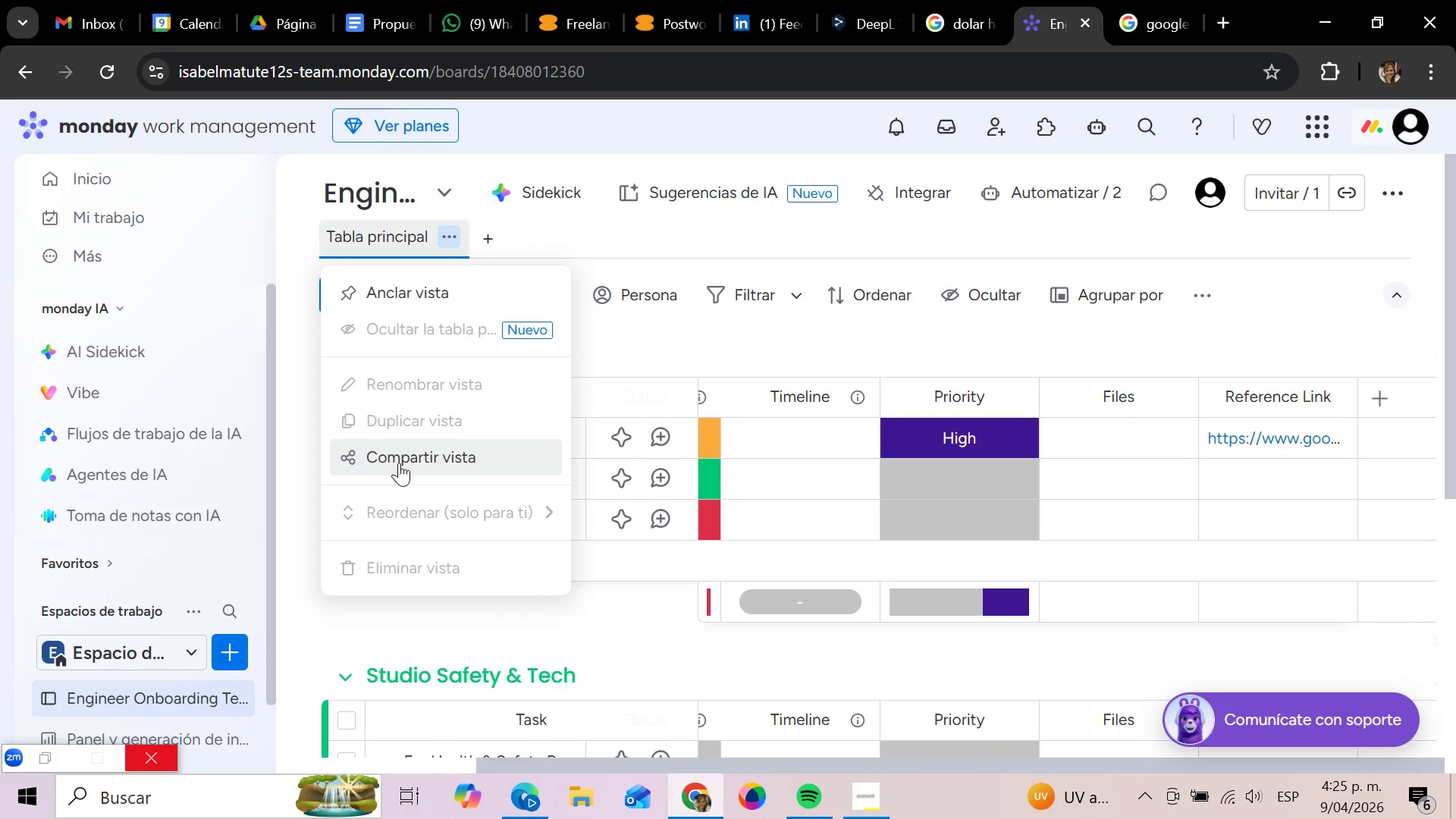 
wait(8.38)
 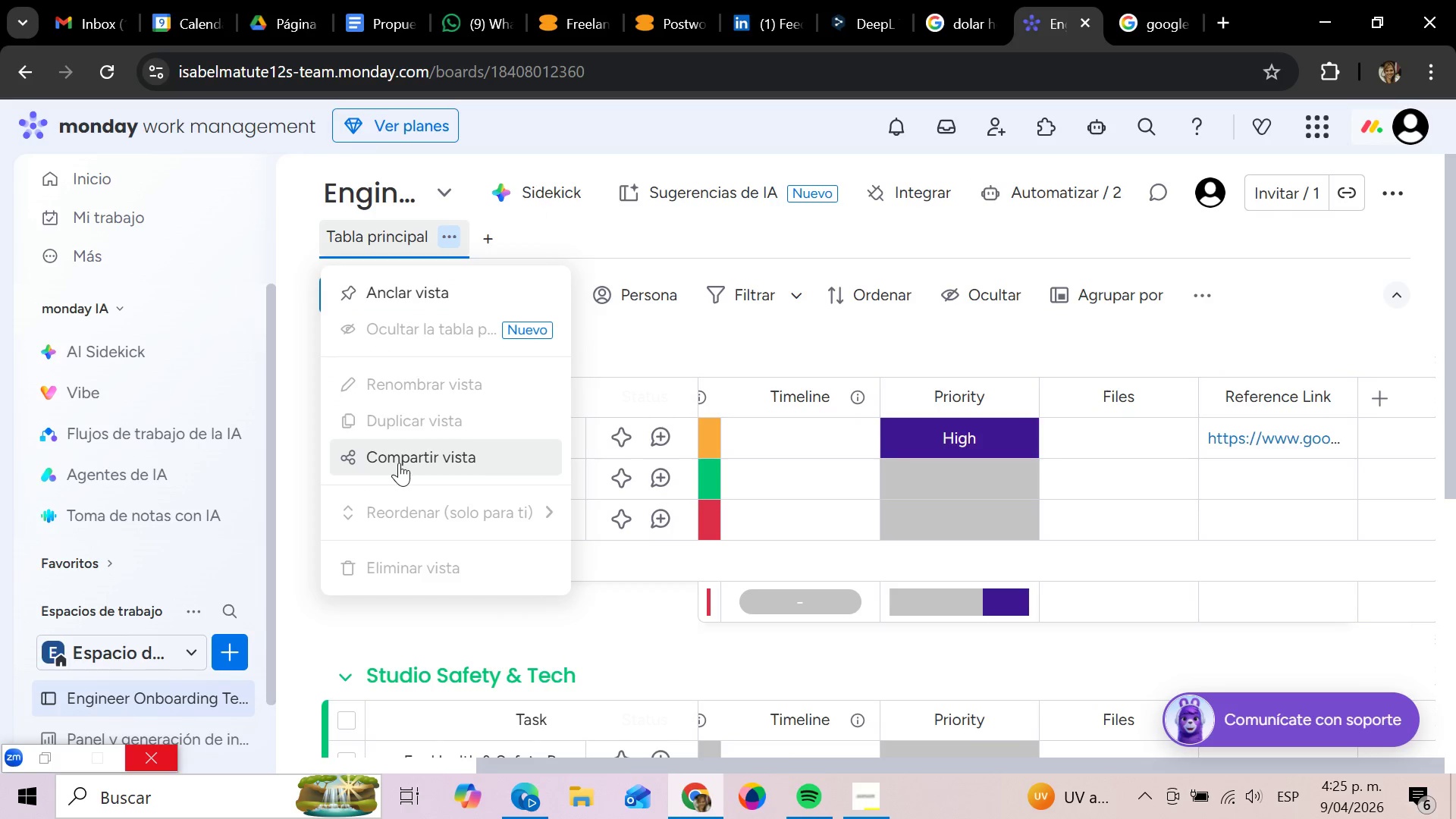 
left_click([400, 462])
 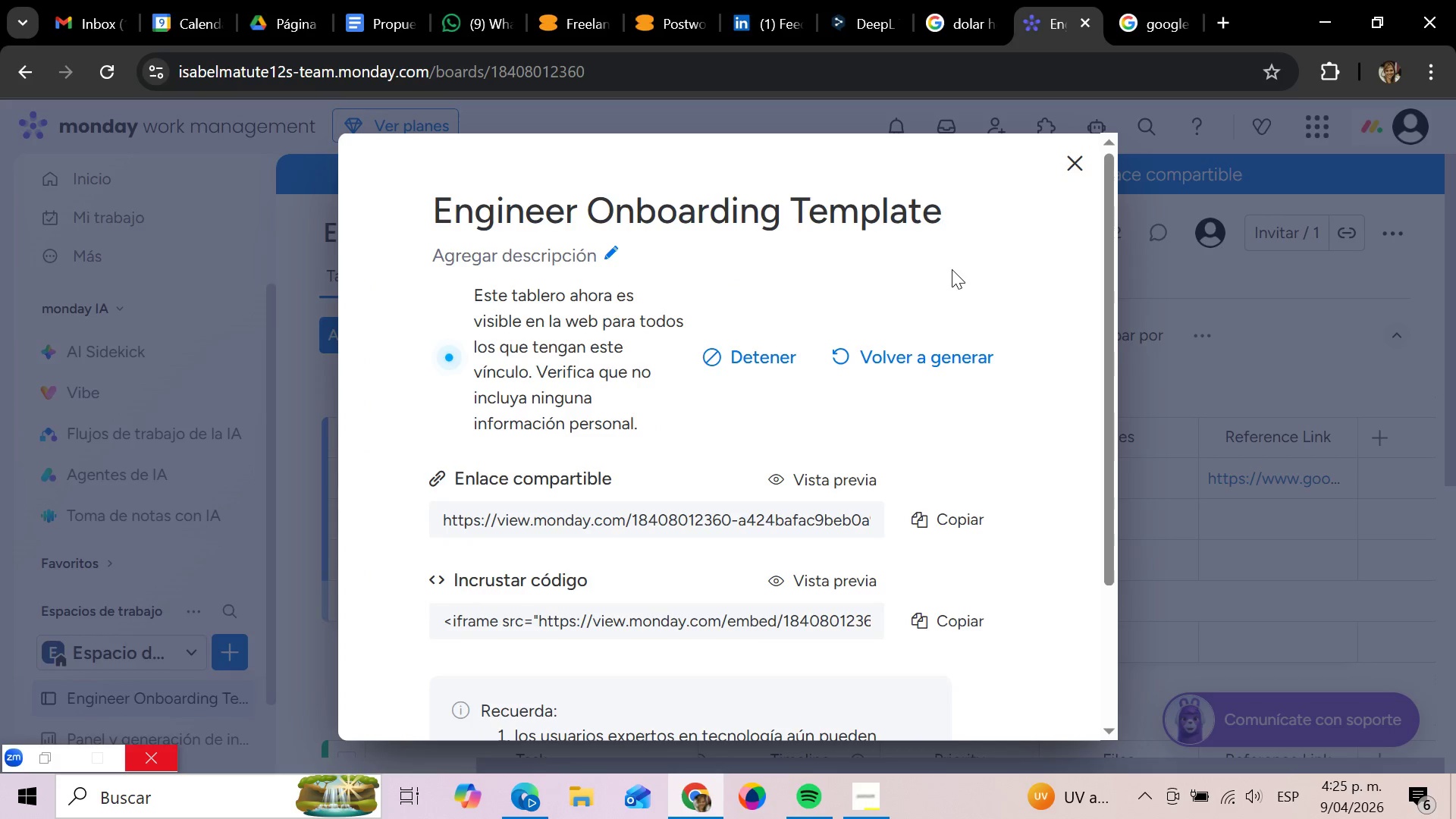 
wait(10.7)
 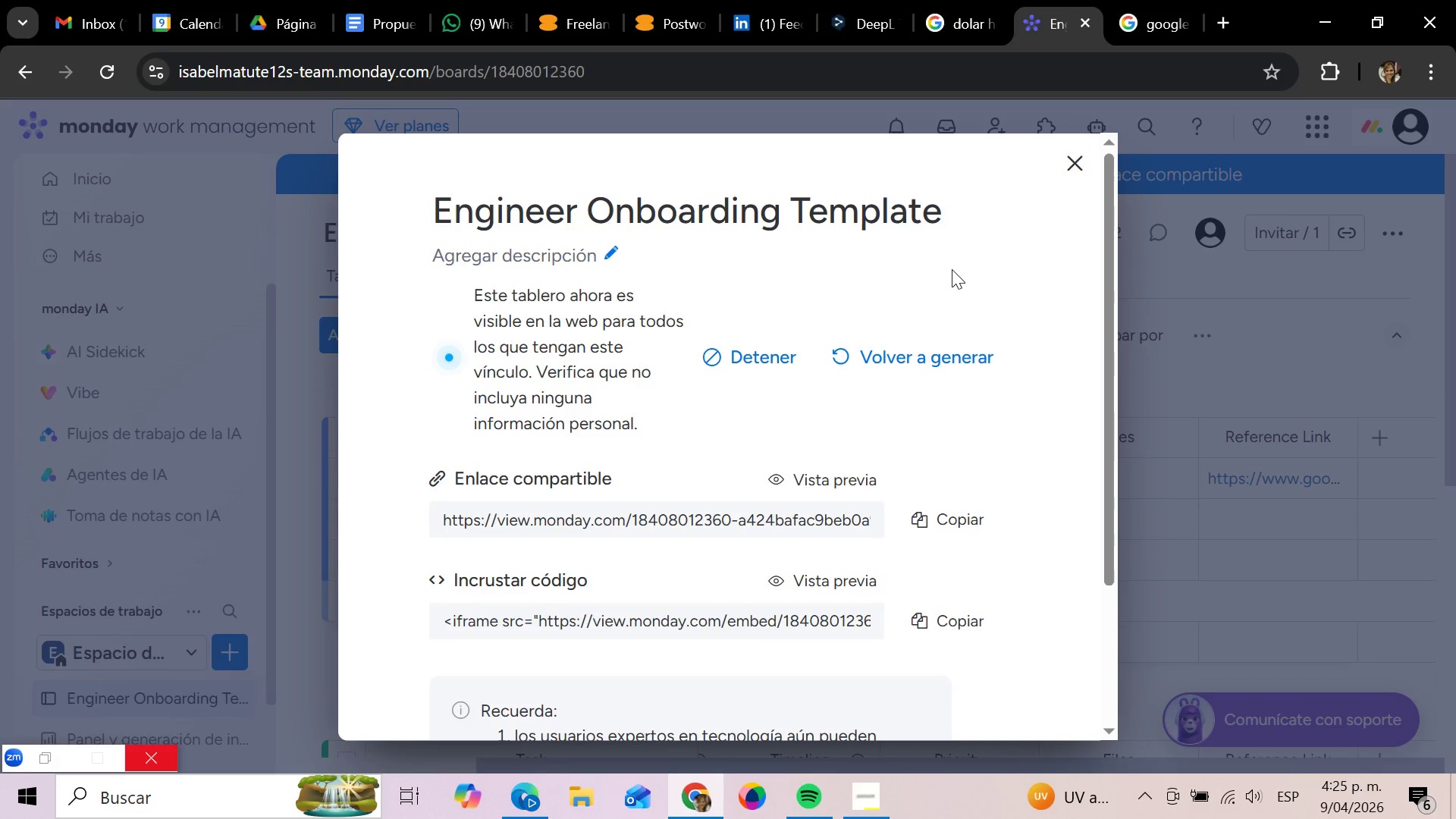 
scroll: coordinate [990, 395], scroll_direction: down, amount: 4.0
 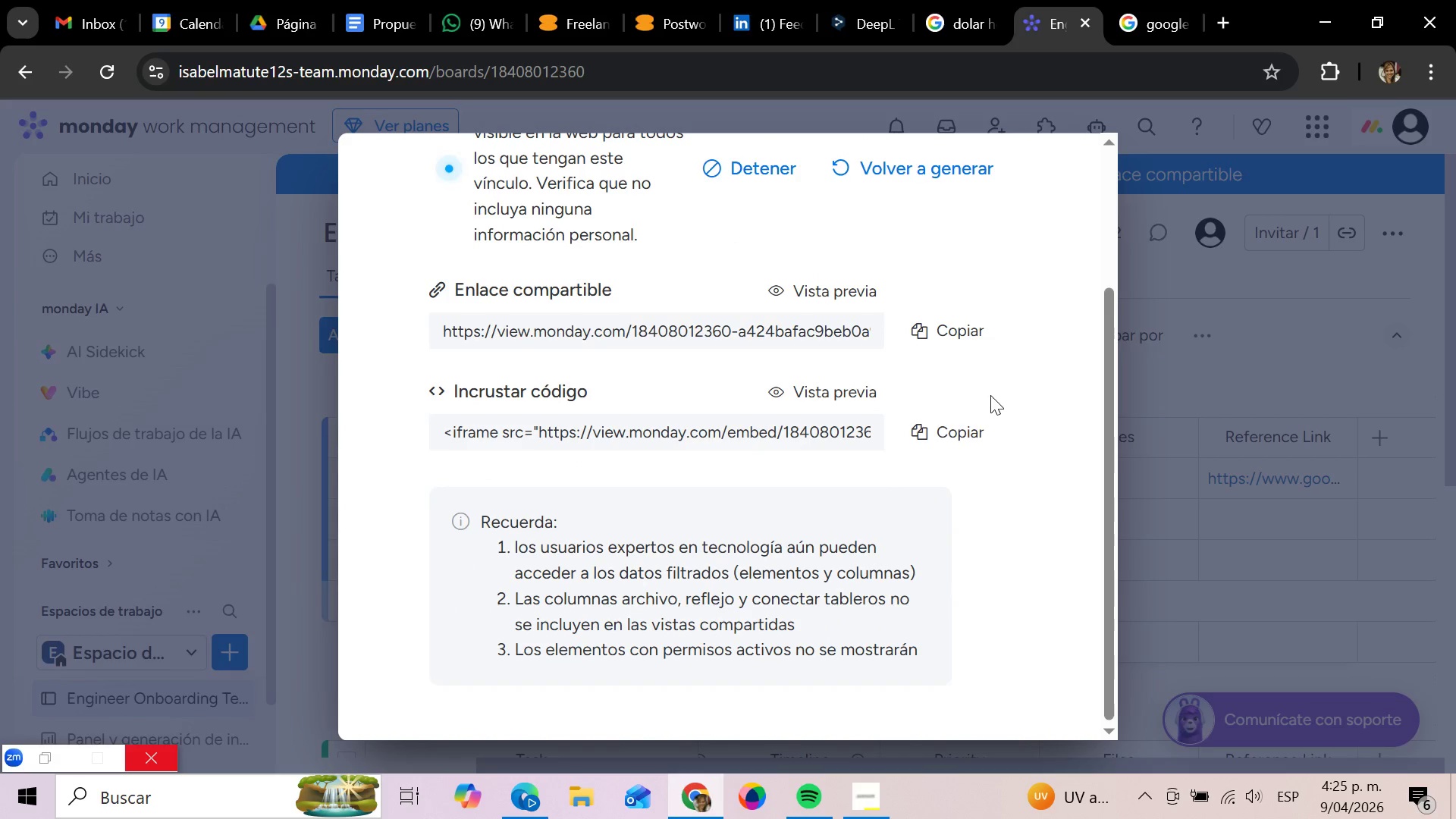 
scroll: coordinate [990, 395], scroll_direction: up, amount: 6.0
 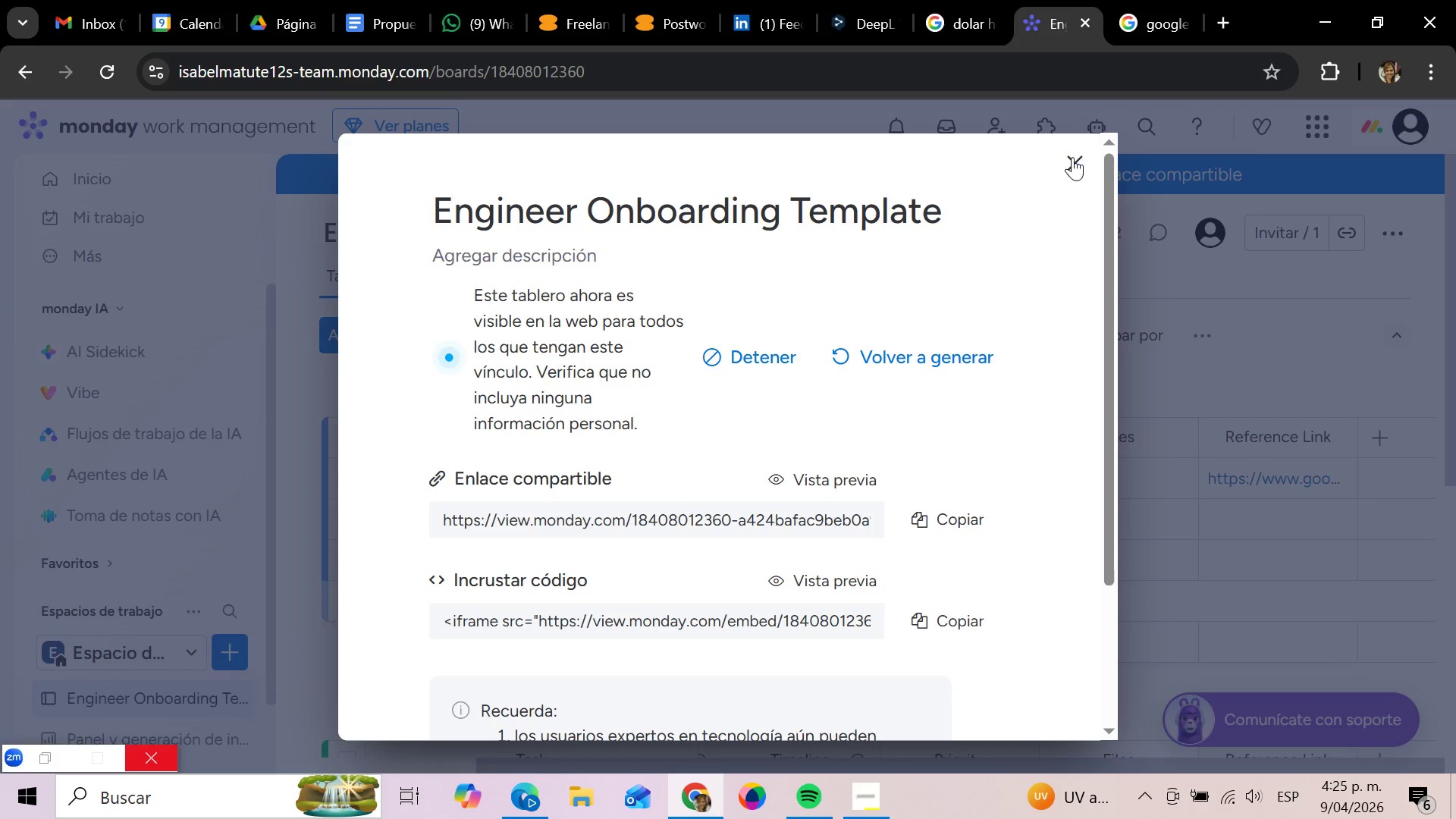 
scroll: coordinate [1062, 203], scroll_direction: down, amount: 1.0
 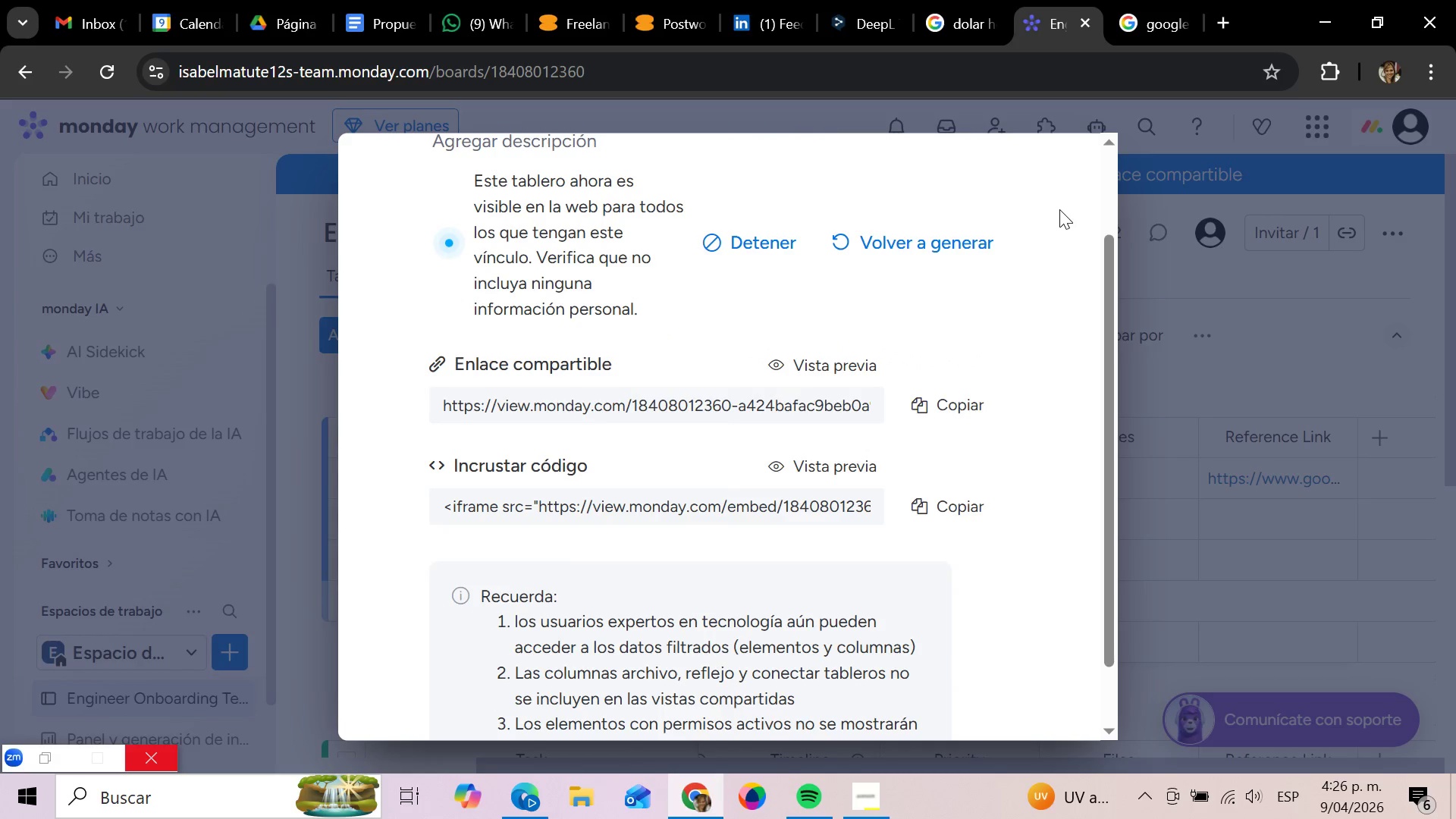 
scroll: coordinate [1059, 209], scroll_direction: up, amount: 1.0
 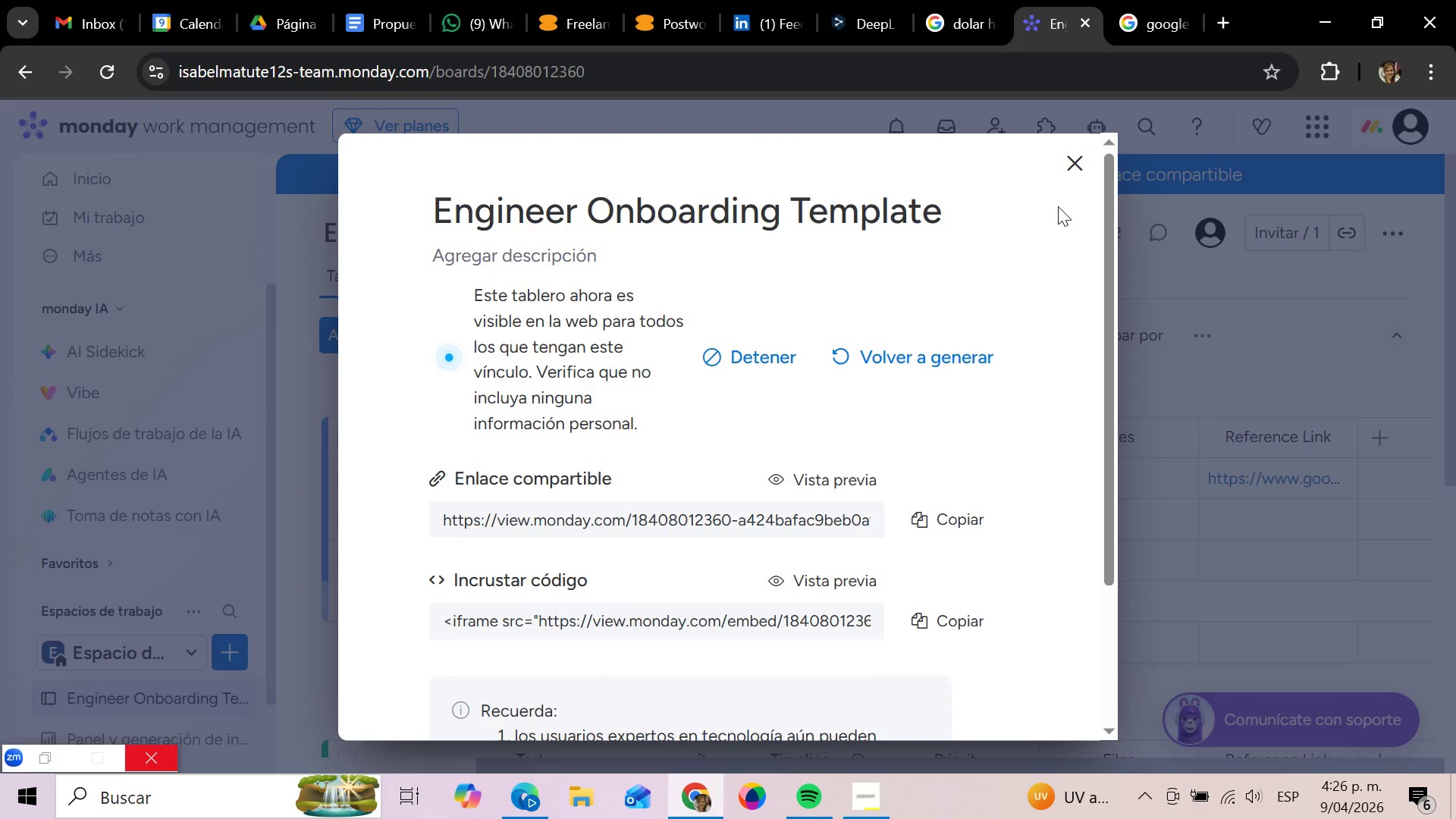 
wait(5.66)
 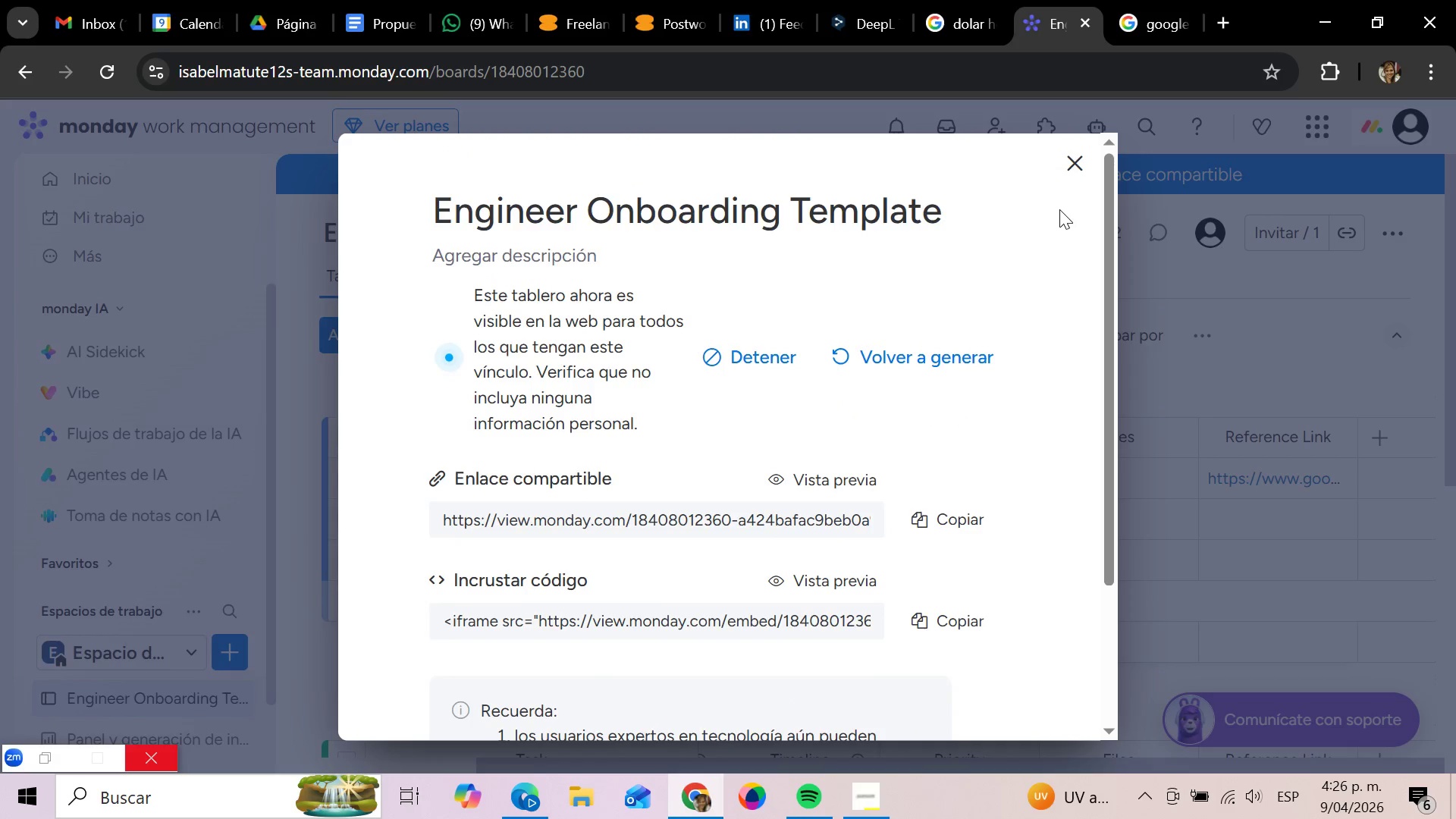 
key(Meta+Shift+ShiftLeft)
 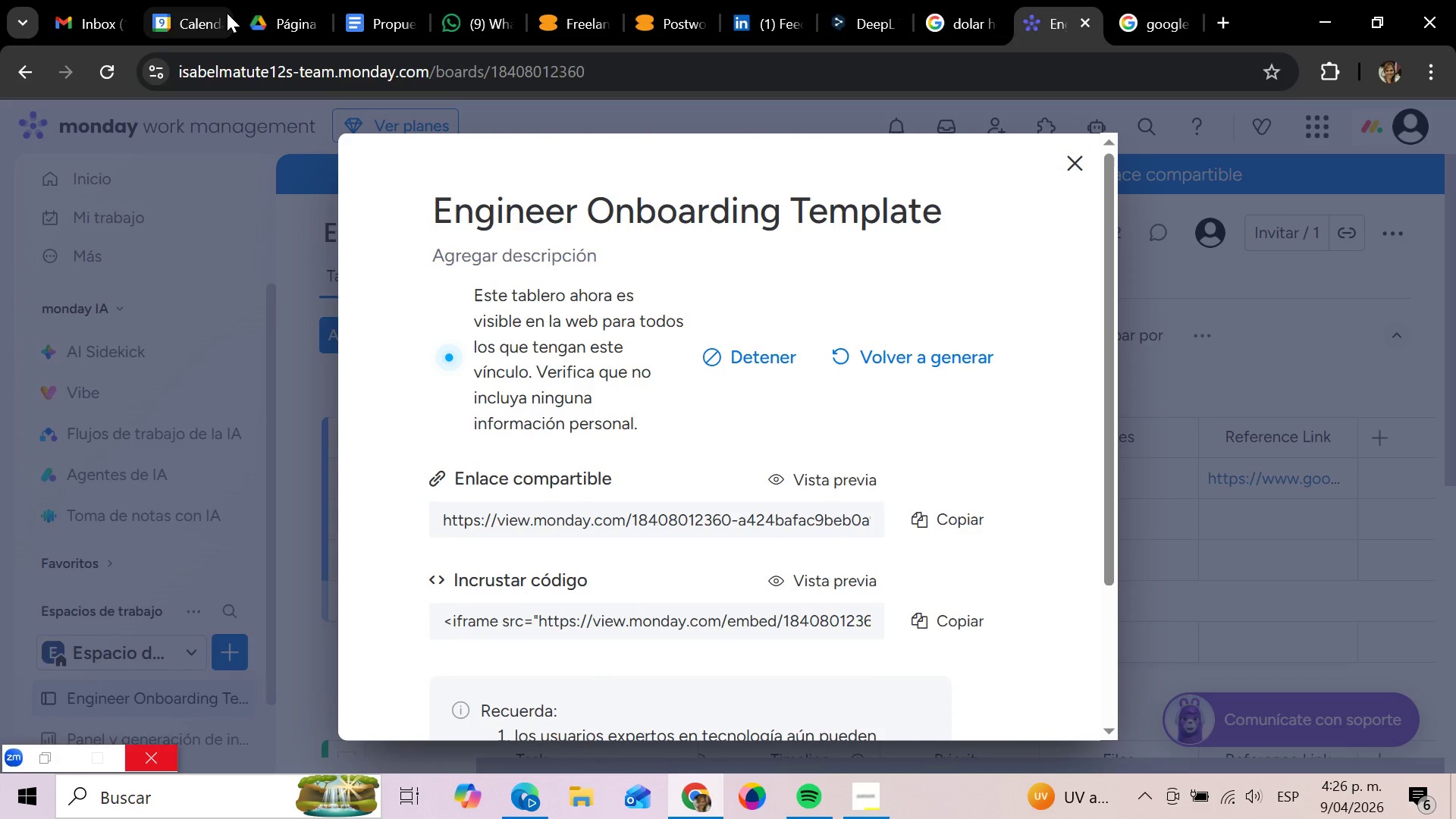 
key(Meta+Shift+S)
 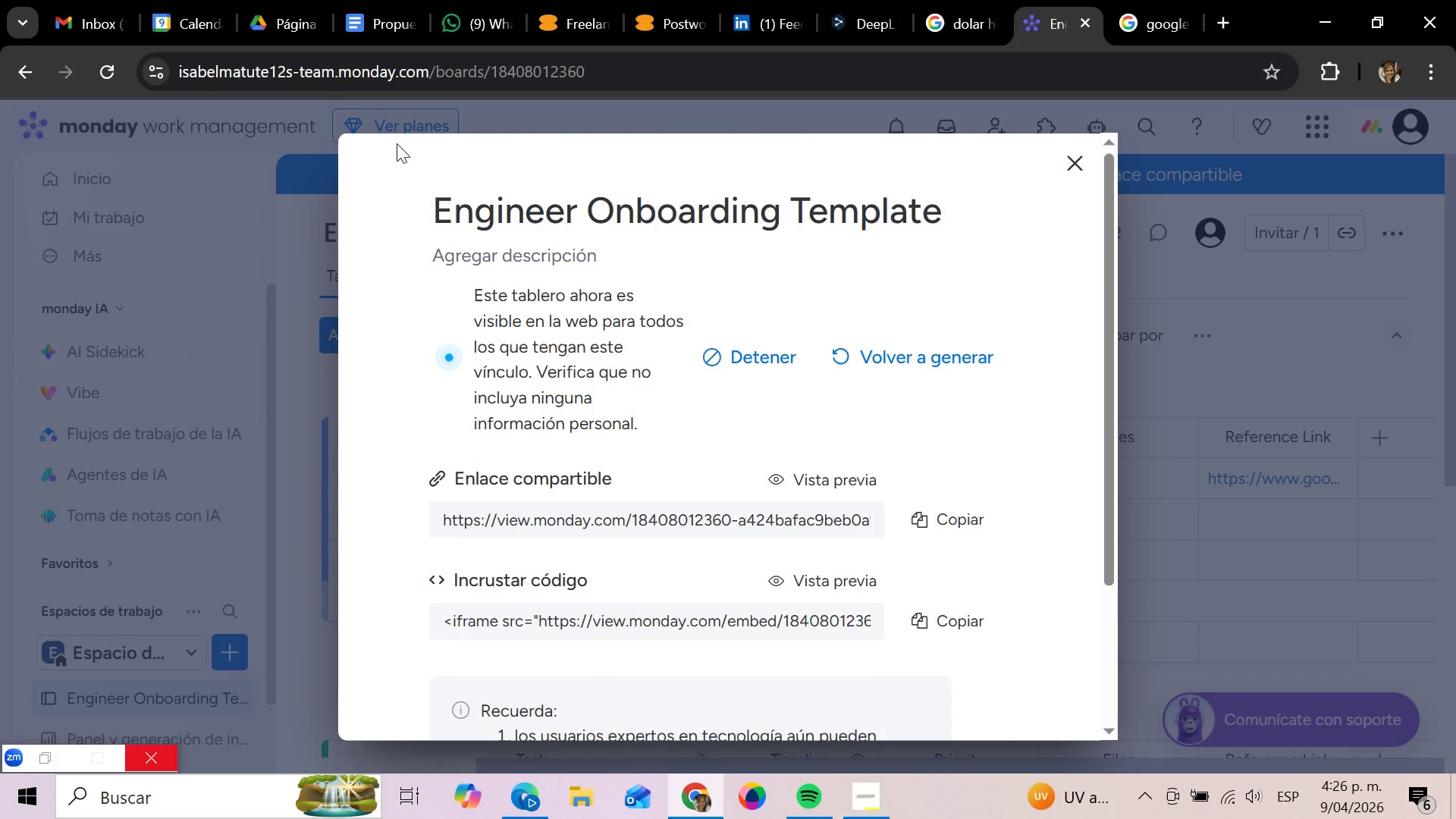 
left_click_drag(start_coordinate=[357, 154], to_coordinate=[365, 153])
 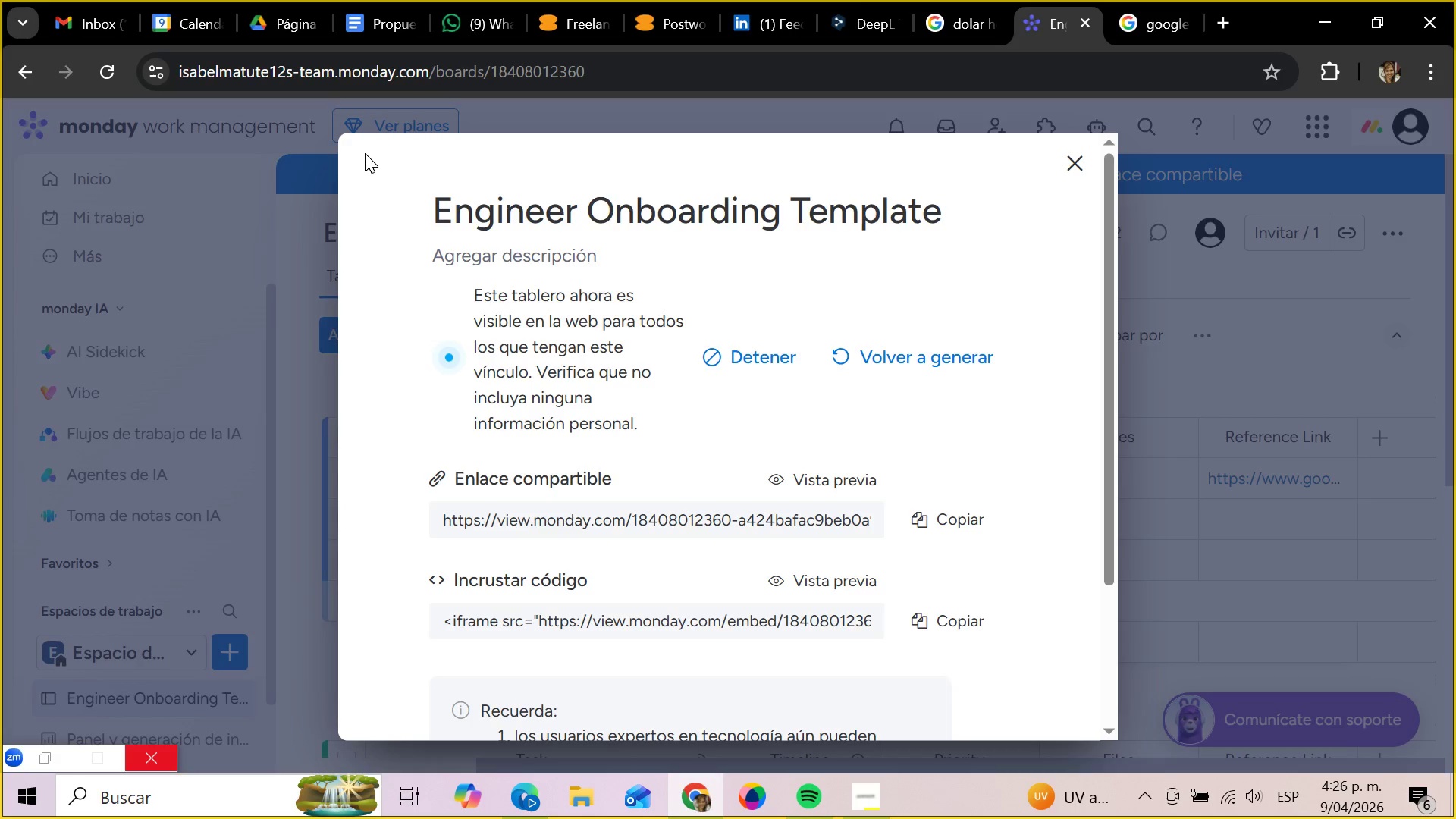 
key(Meta+Shift+S)
 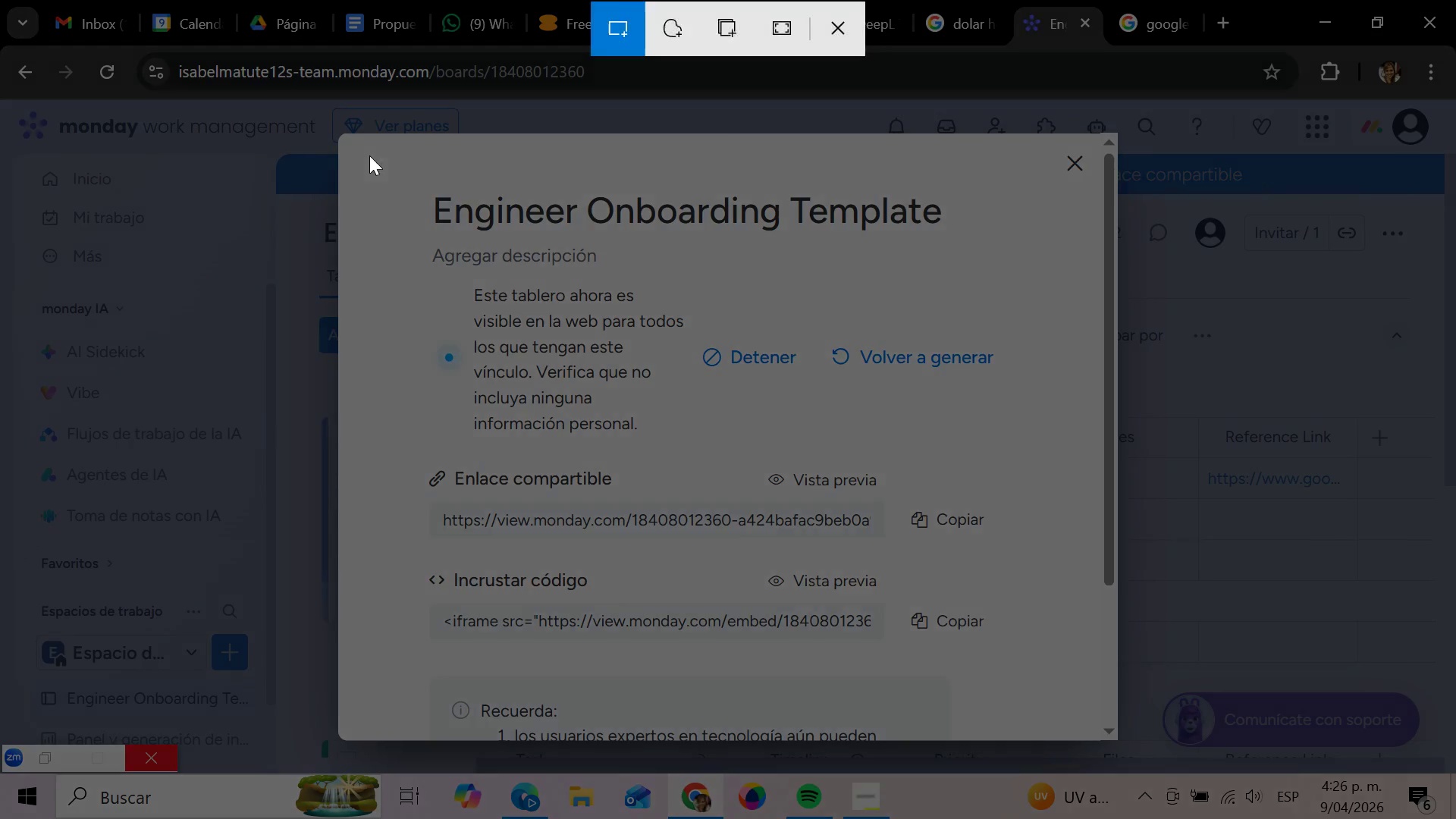 
left_click_drag(start_coordinate=[362, 157], to_coordinate=[918, 247])
 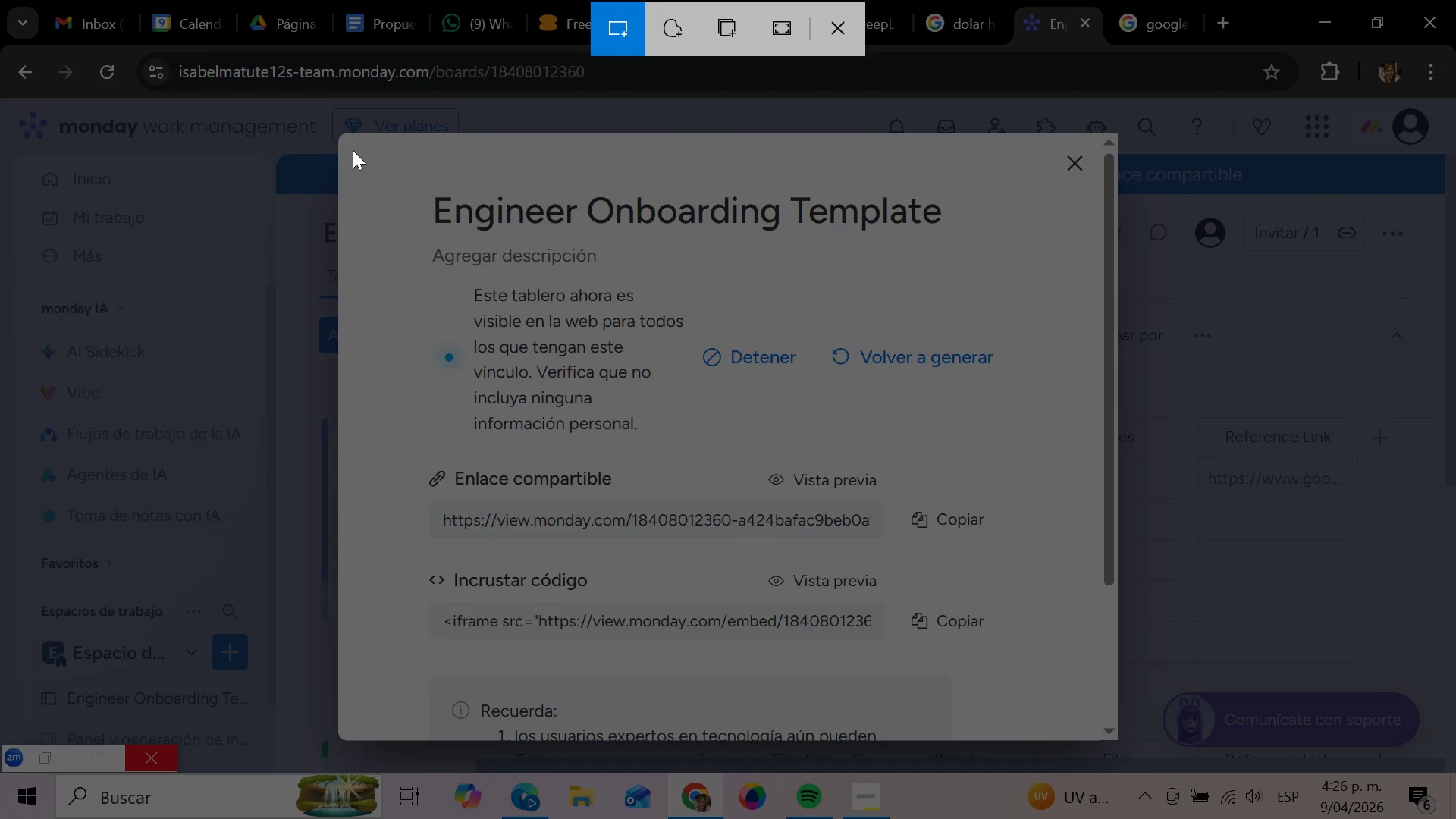 
left_click_drag(start_coordinate=[352, 150], to_coordinate=[1102, 694])
 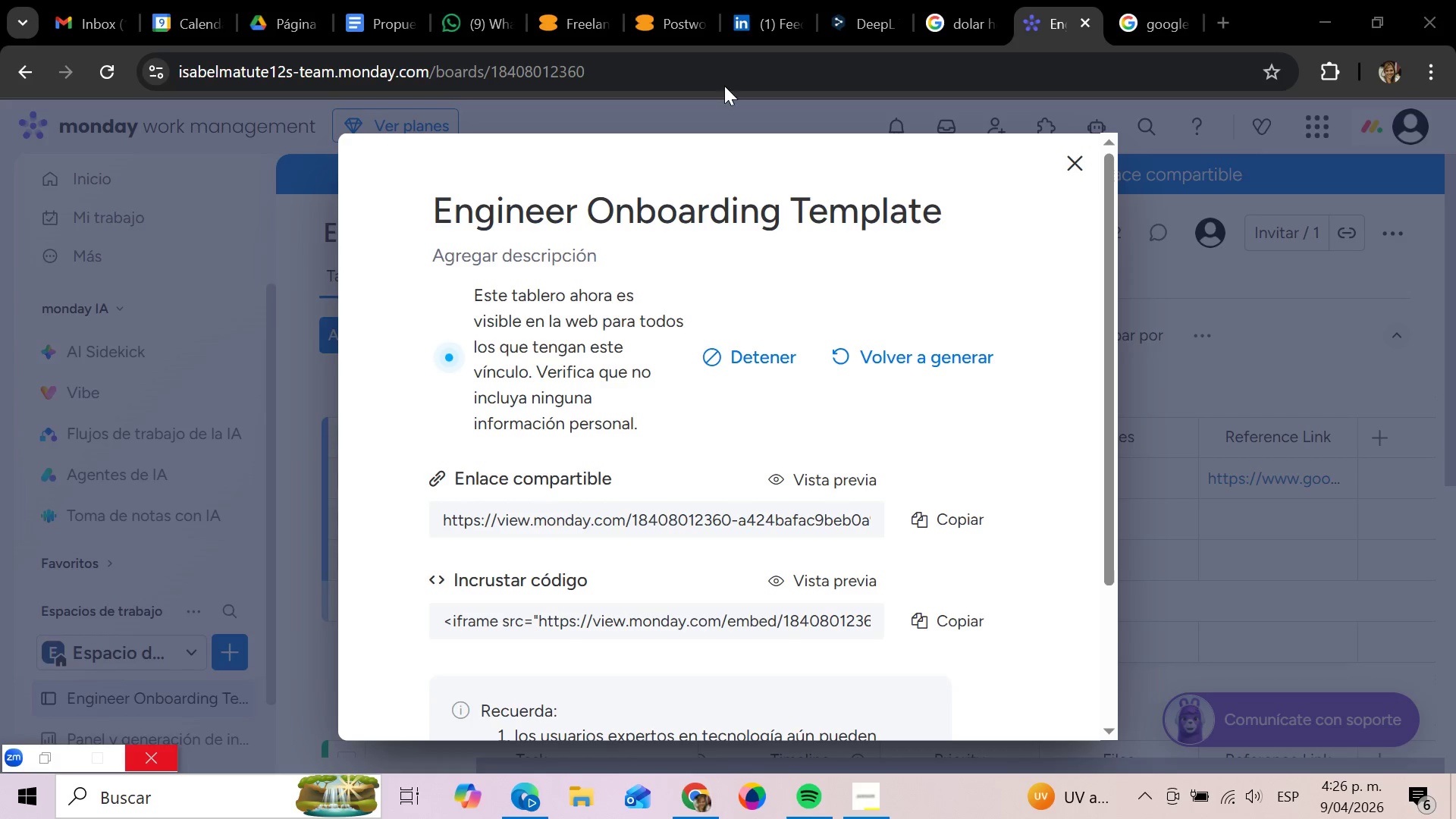 
left_click([494, 0])
 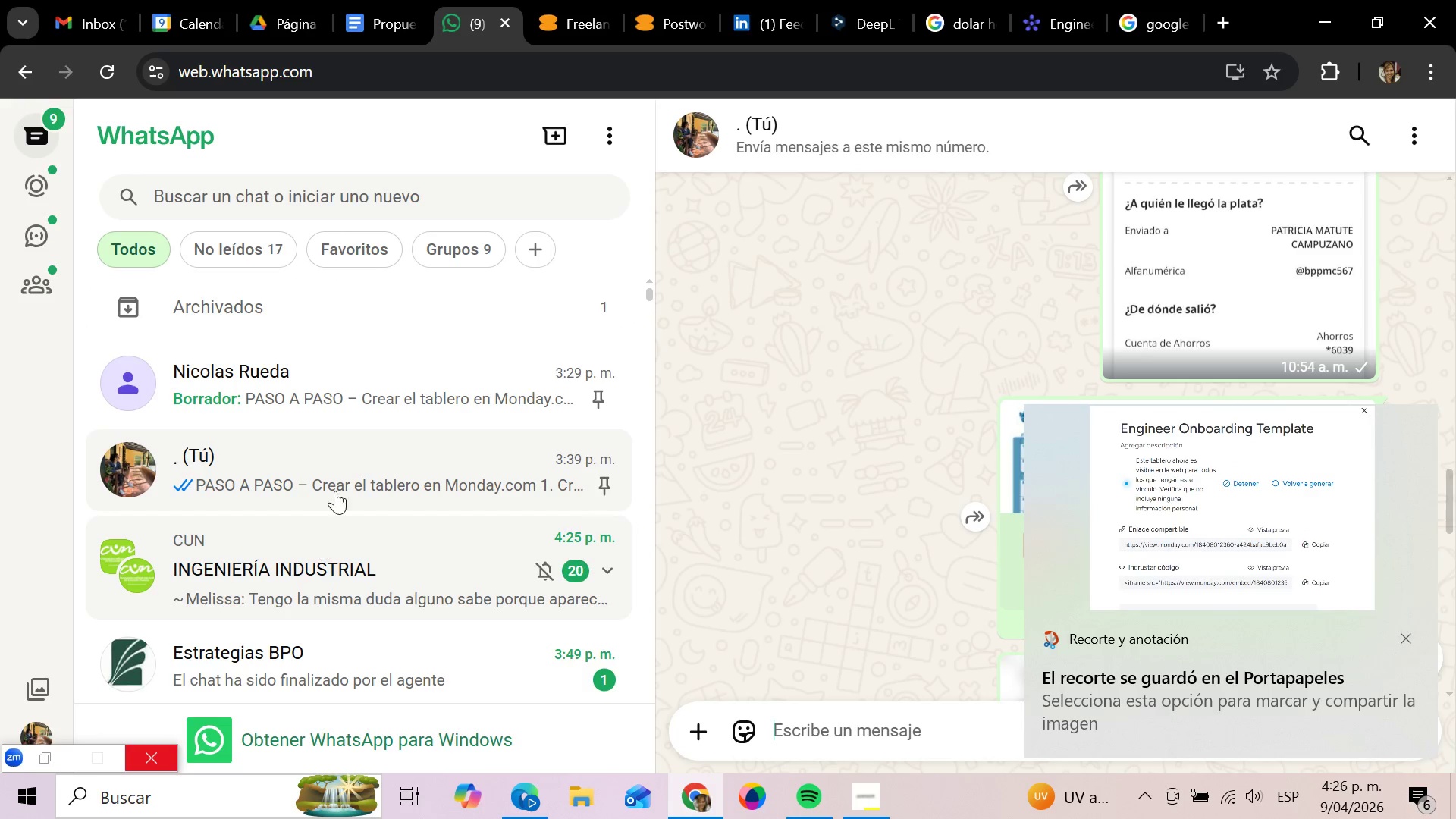 
left_click([335, 465])
 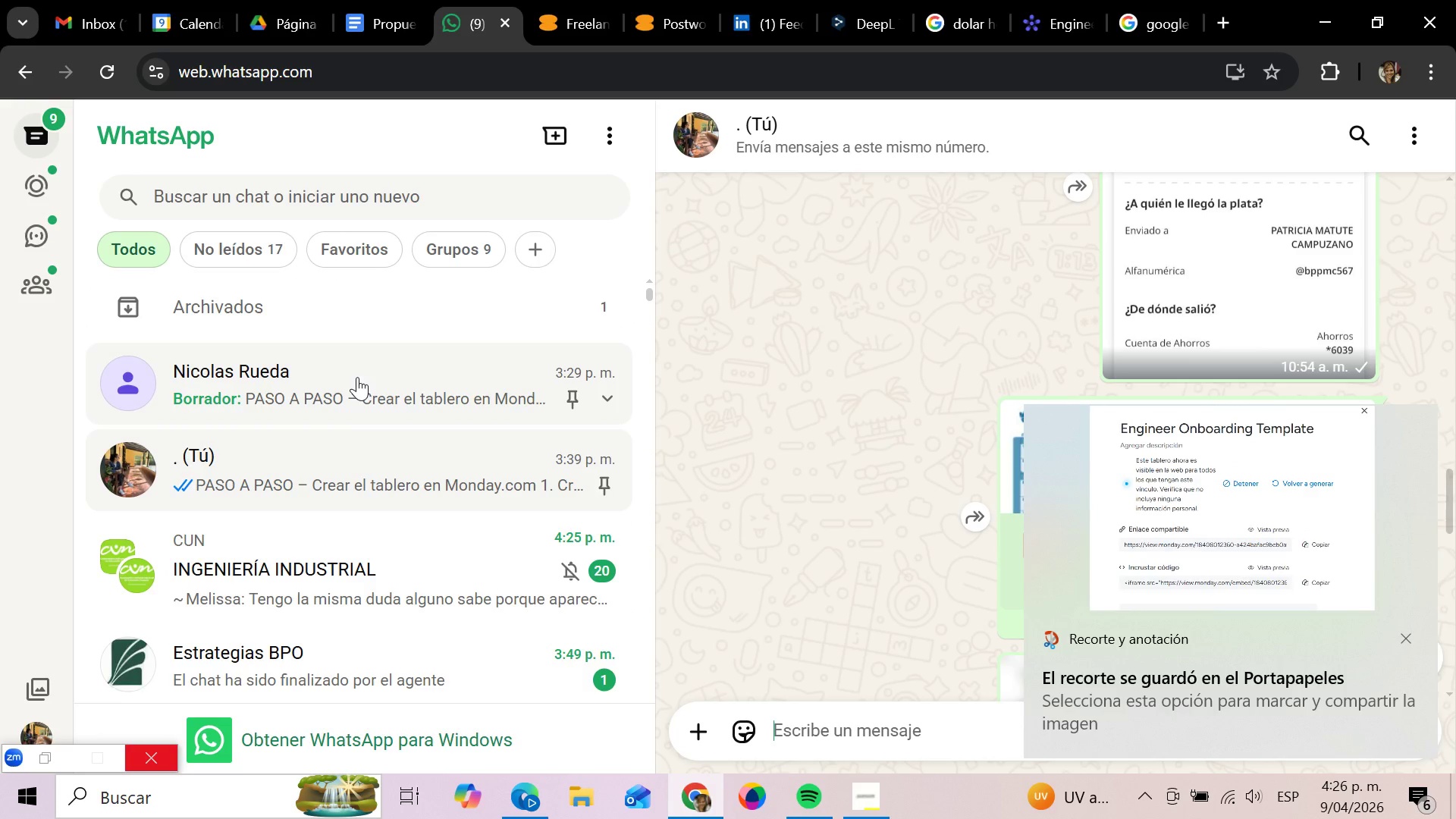 
left_click([399, 654])
 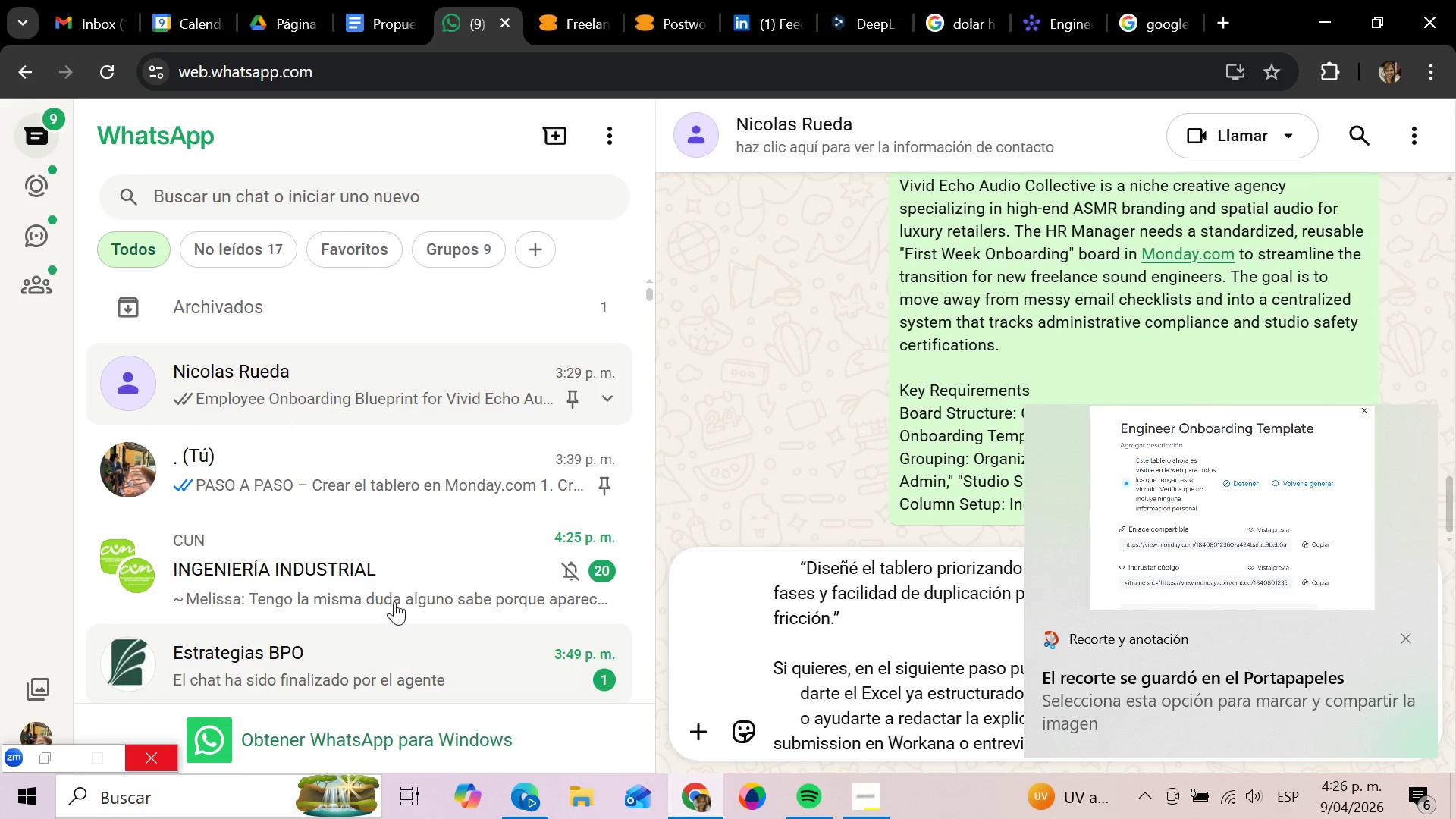 
left_click([395, 593])
 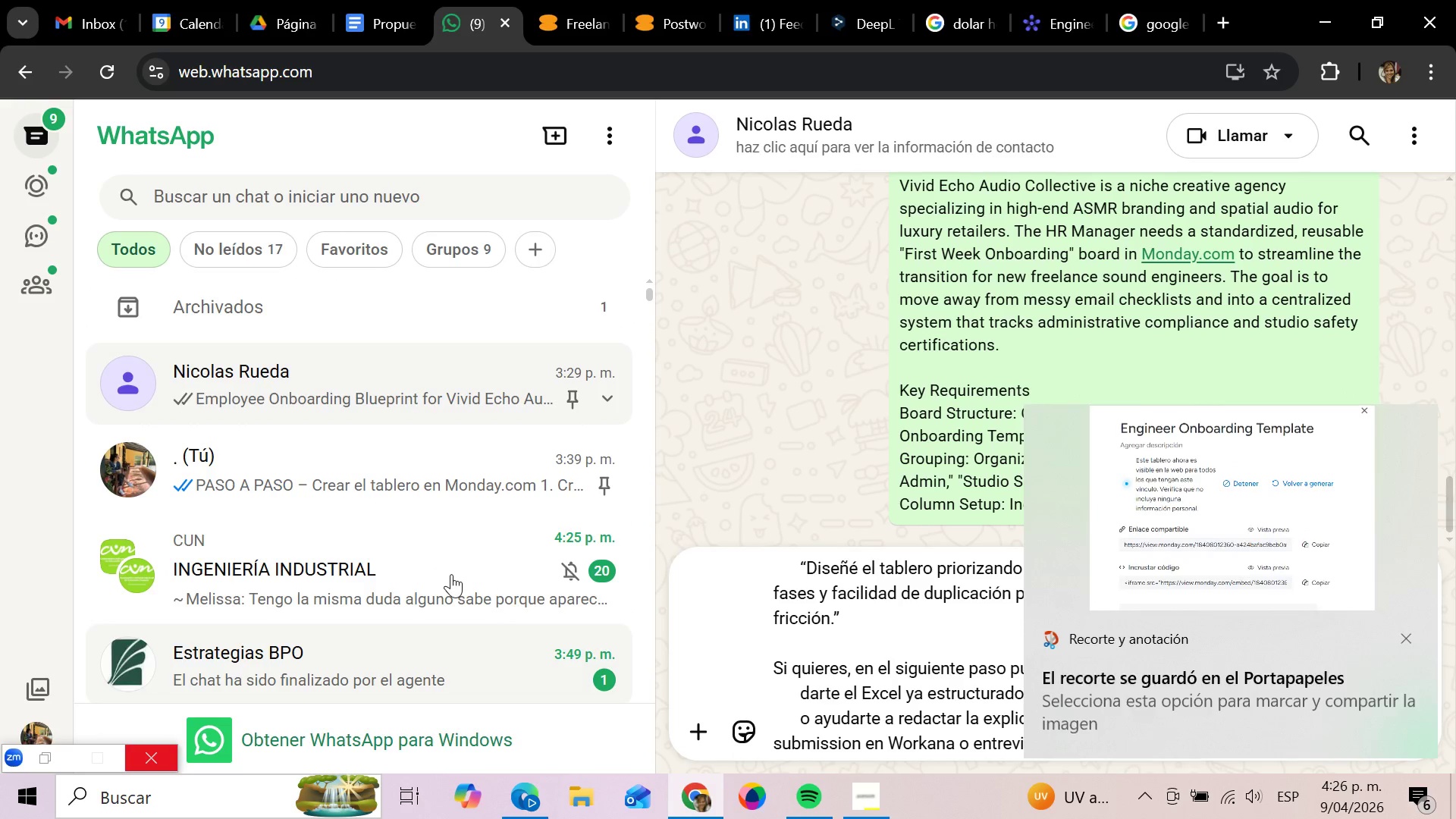 
scroll: coordinate [455, 582], scroll_direction: down, amount: 13.0
 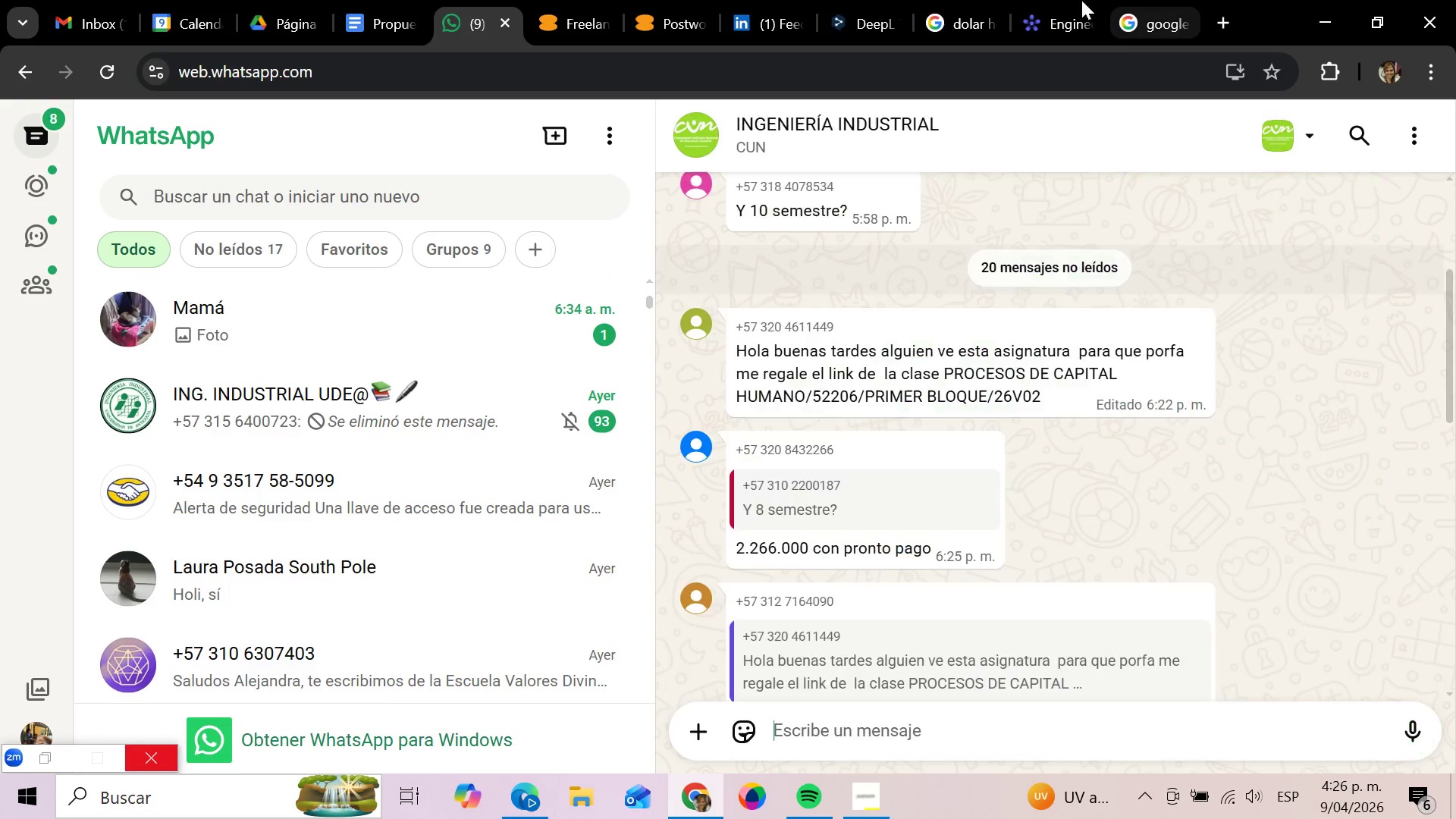 
left_click([1055, 0])
 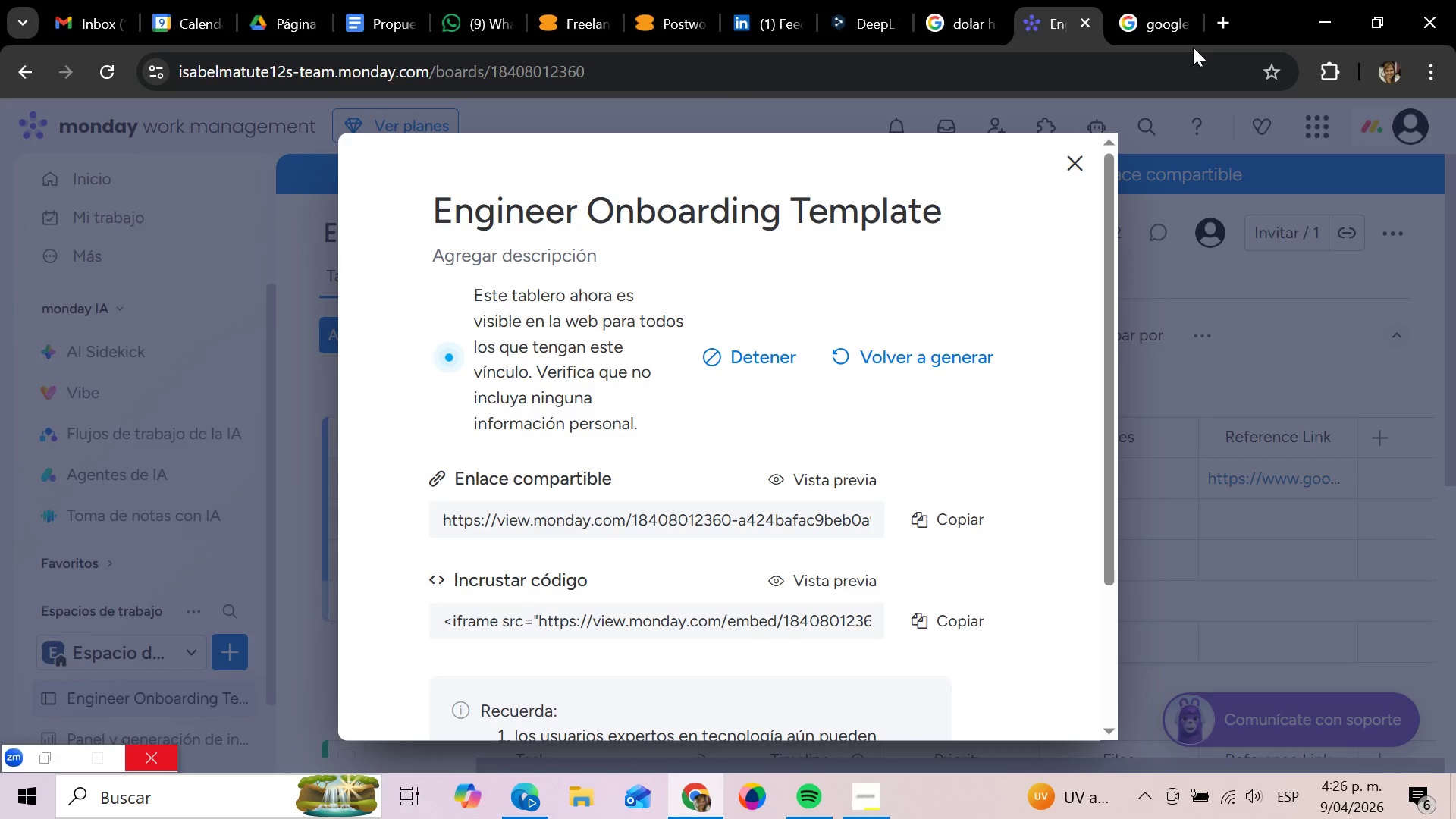 
wait(7.34)
 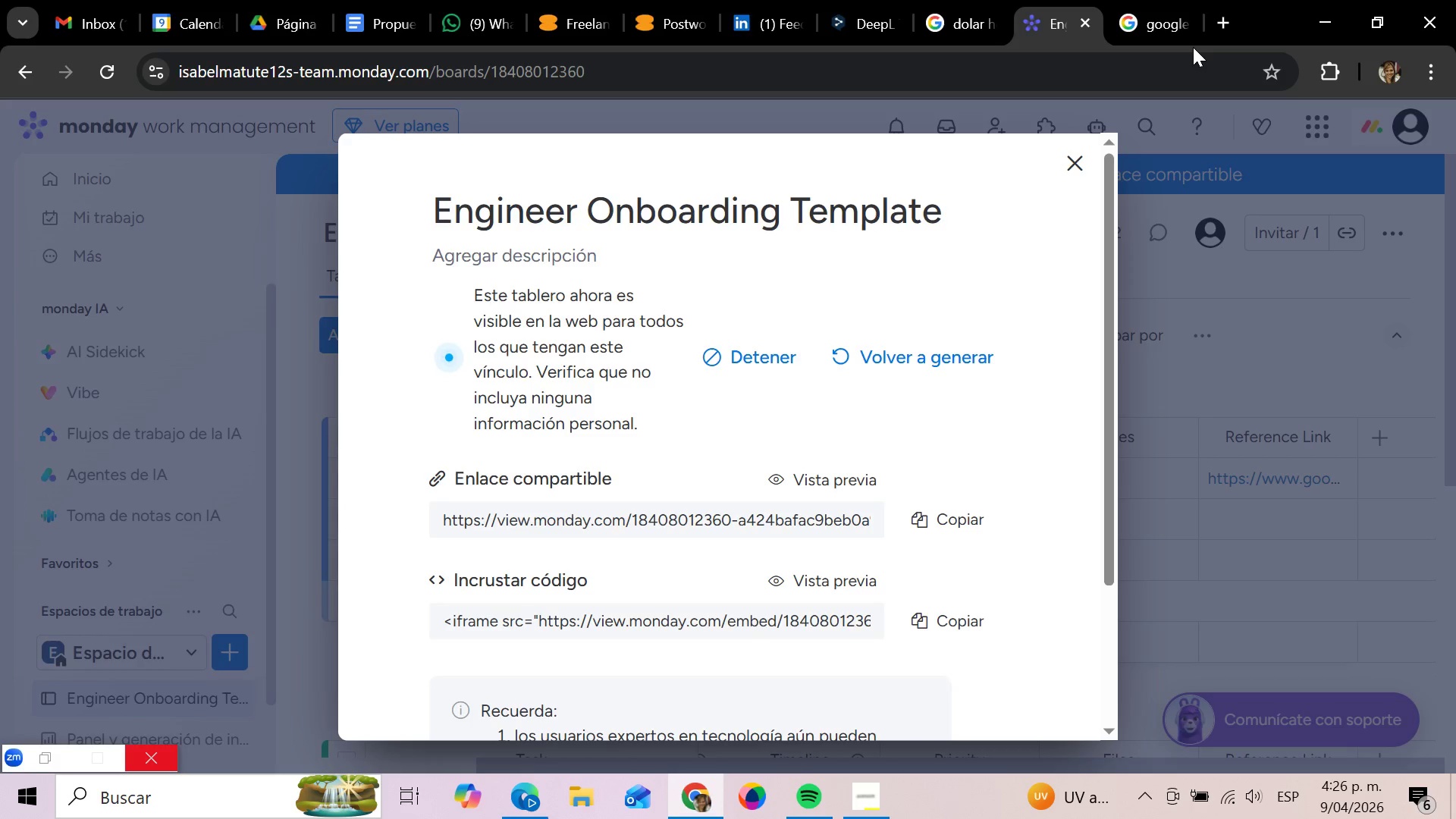 
left_click([70, 0])
 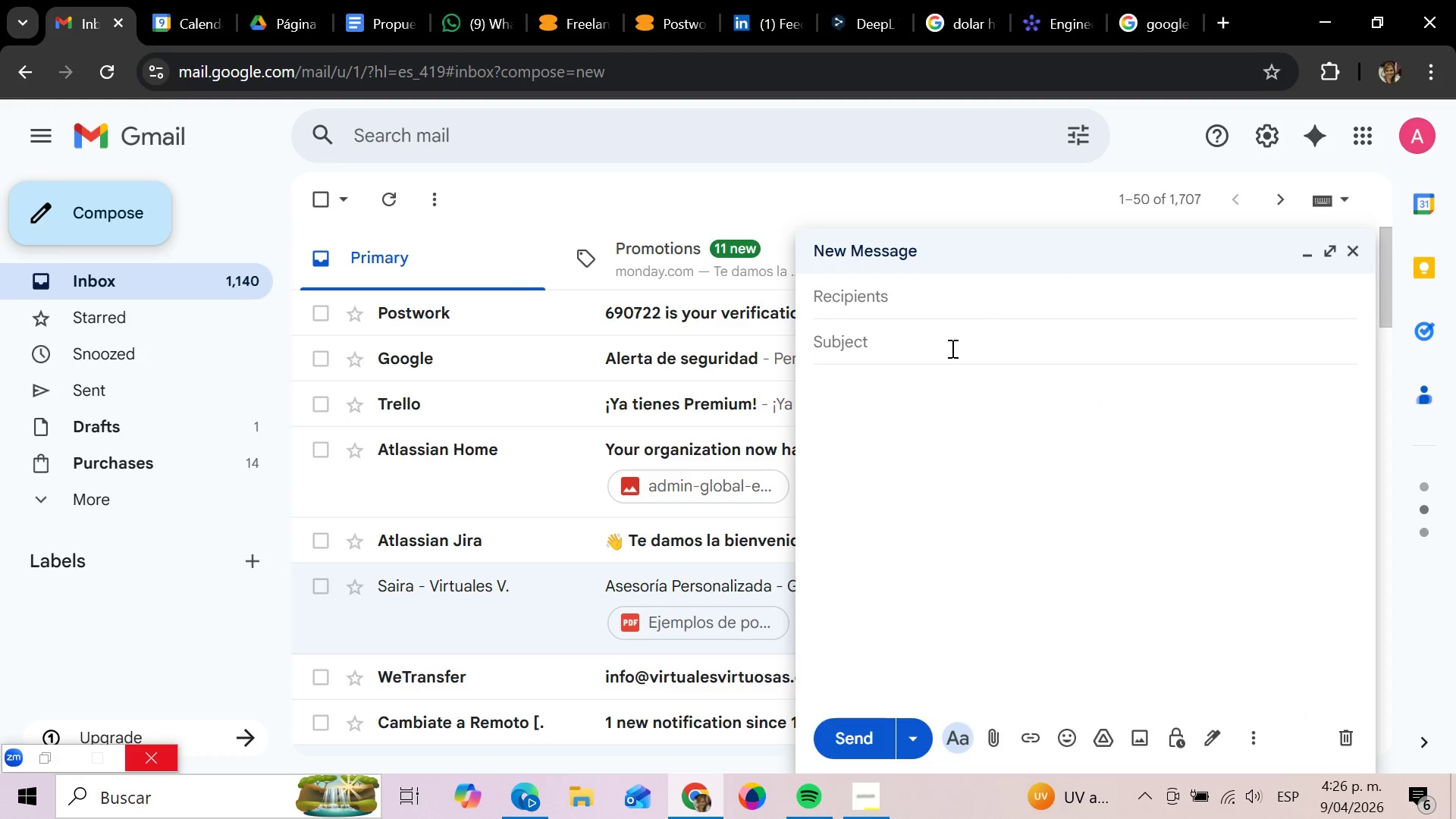 
left_click([932, 396])
 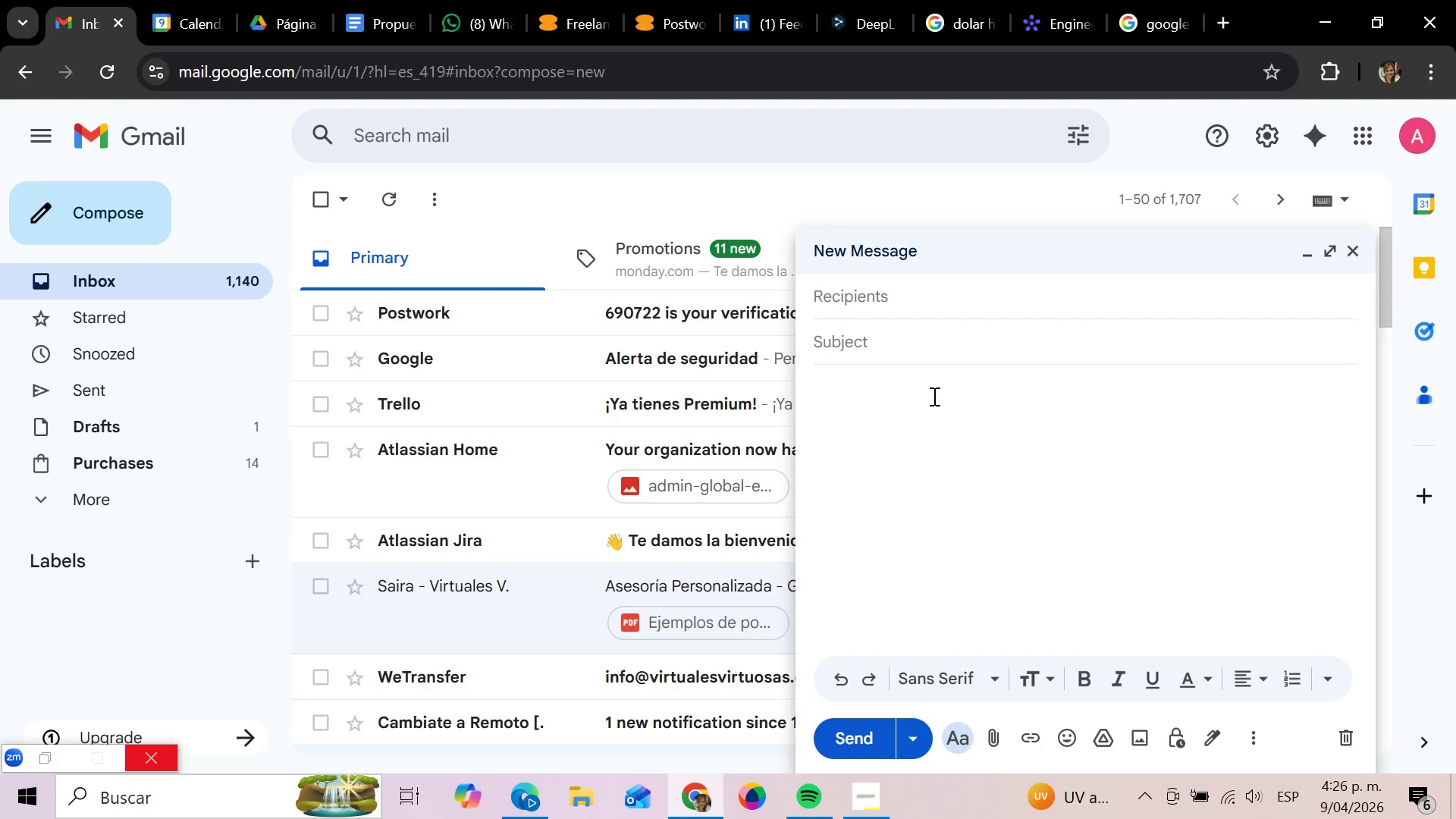 
key(Control+V)
 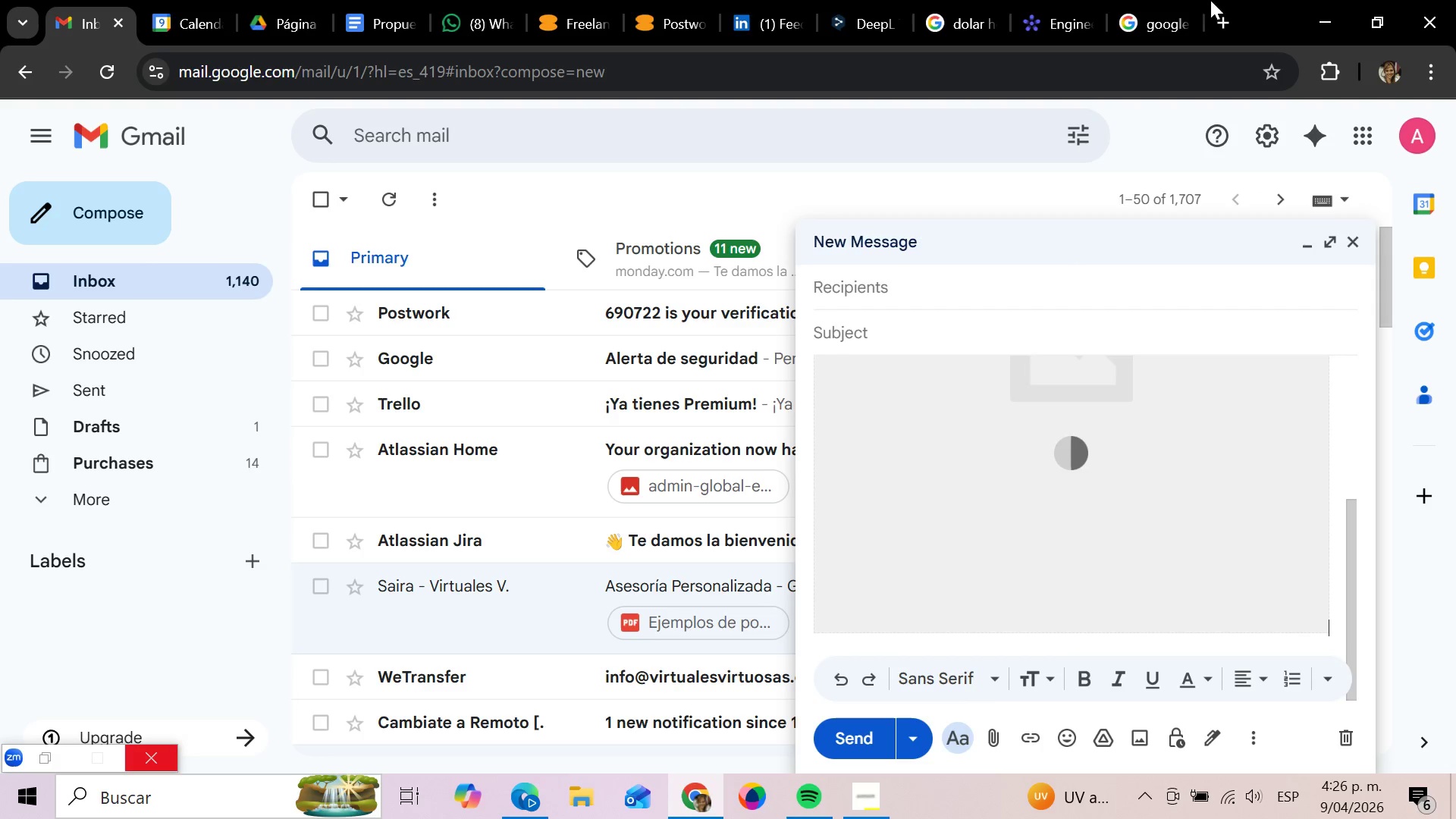 
left_click([1062, 0])
 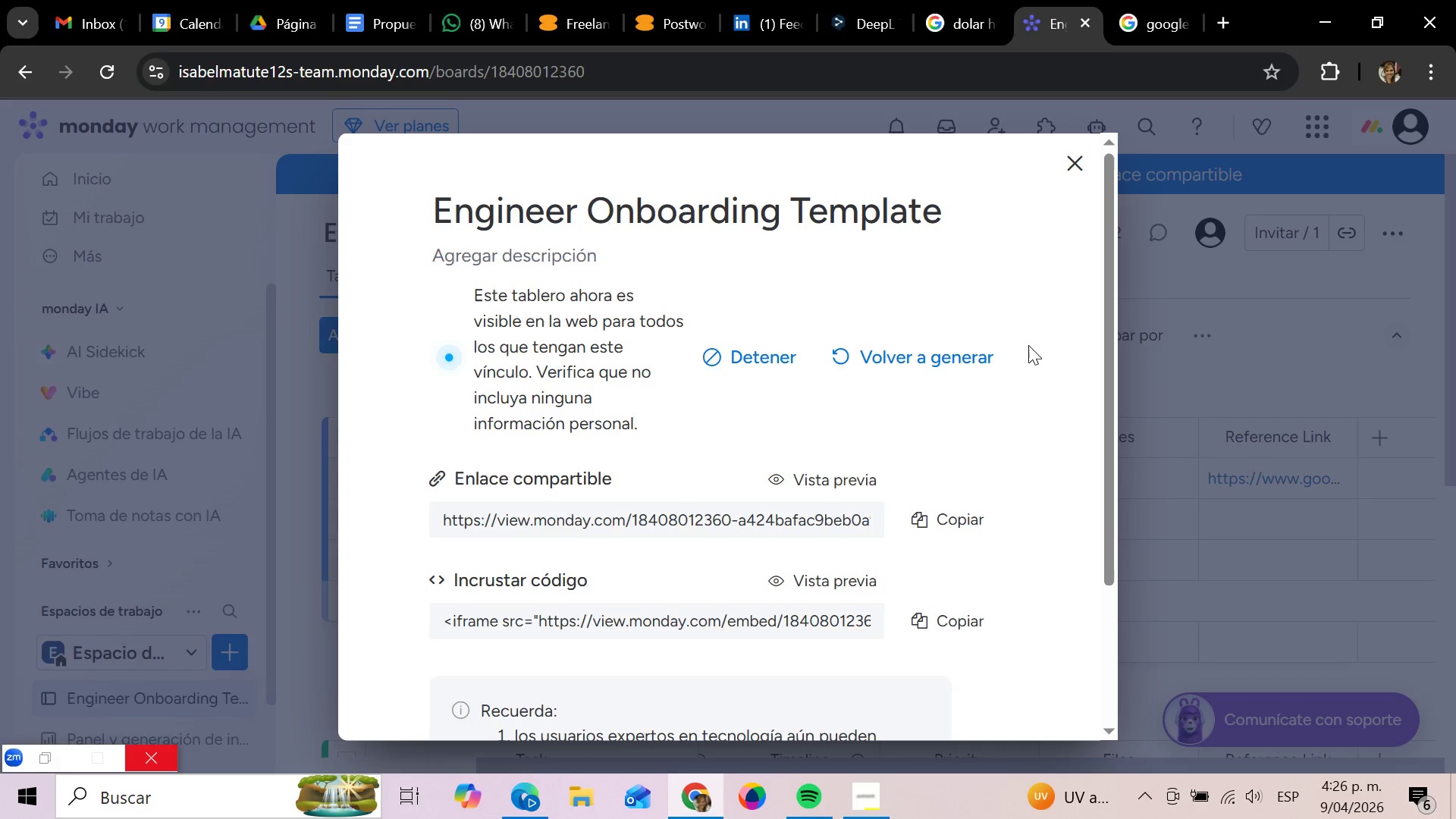 
scroll: coordinate [908, 437], scroll_direction: down, amount: 4.0
 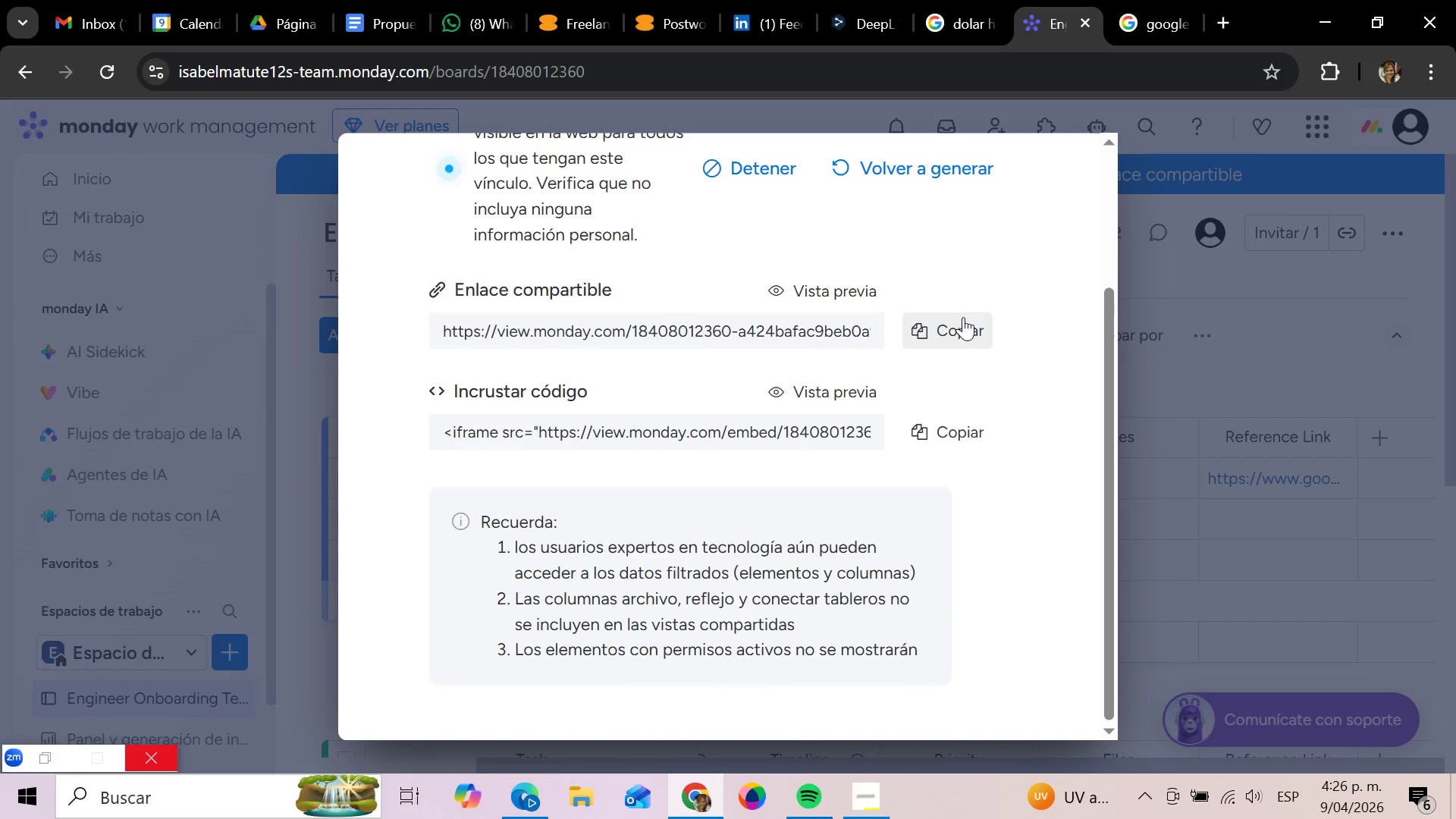 
left_click([963, 317])
 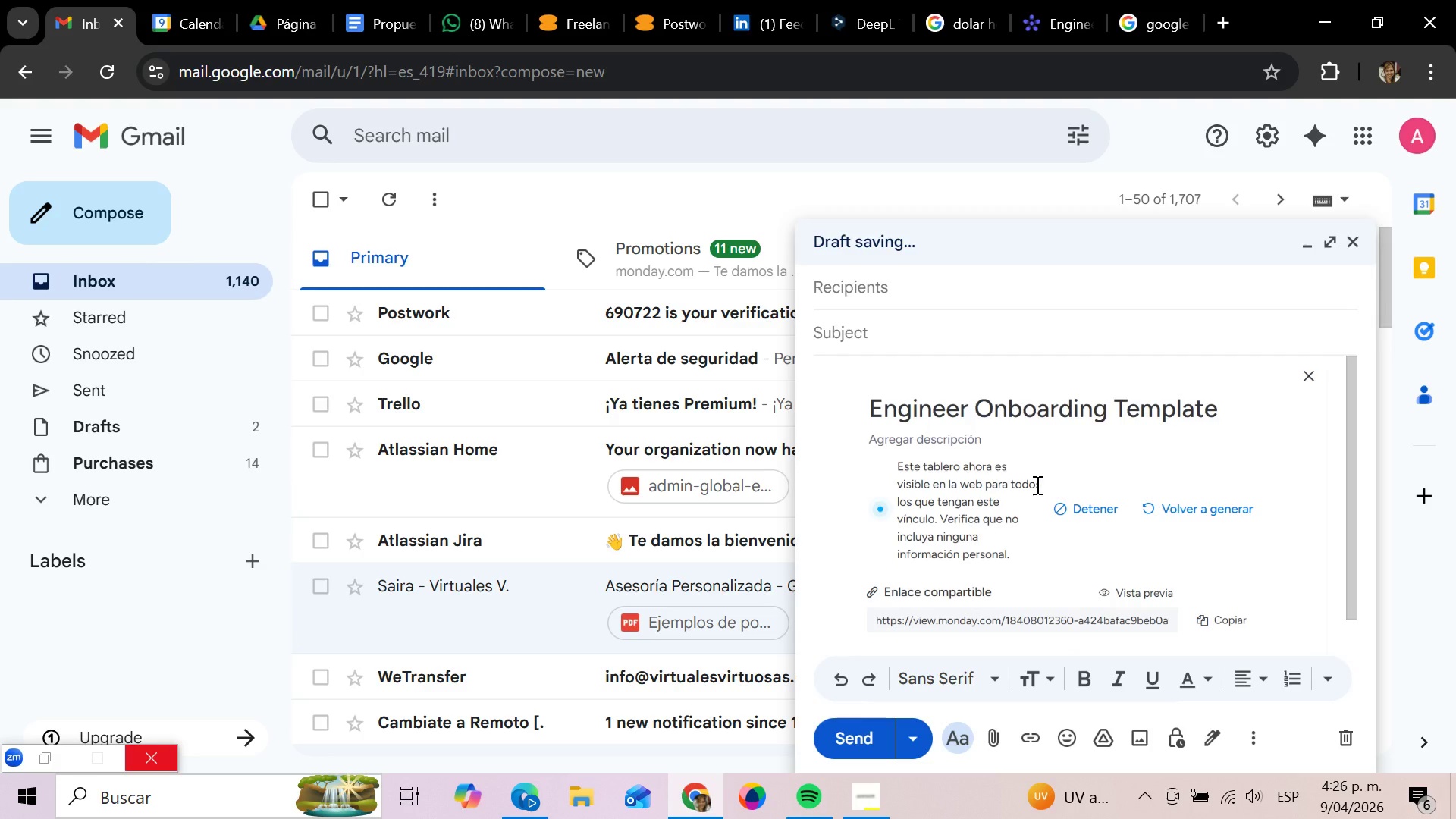 
scroll: coordinate [1219, 526], scroll_direction: down, amount: 8.0
 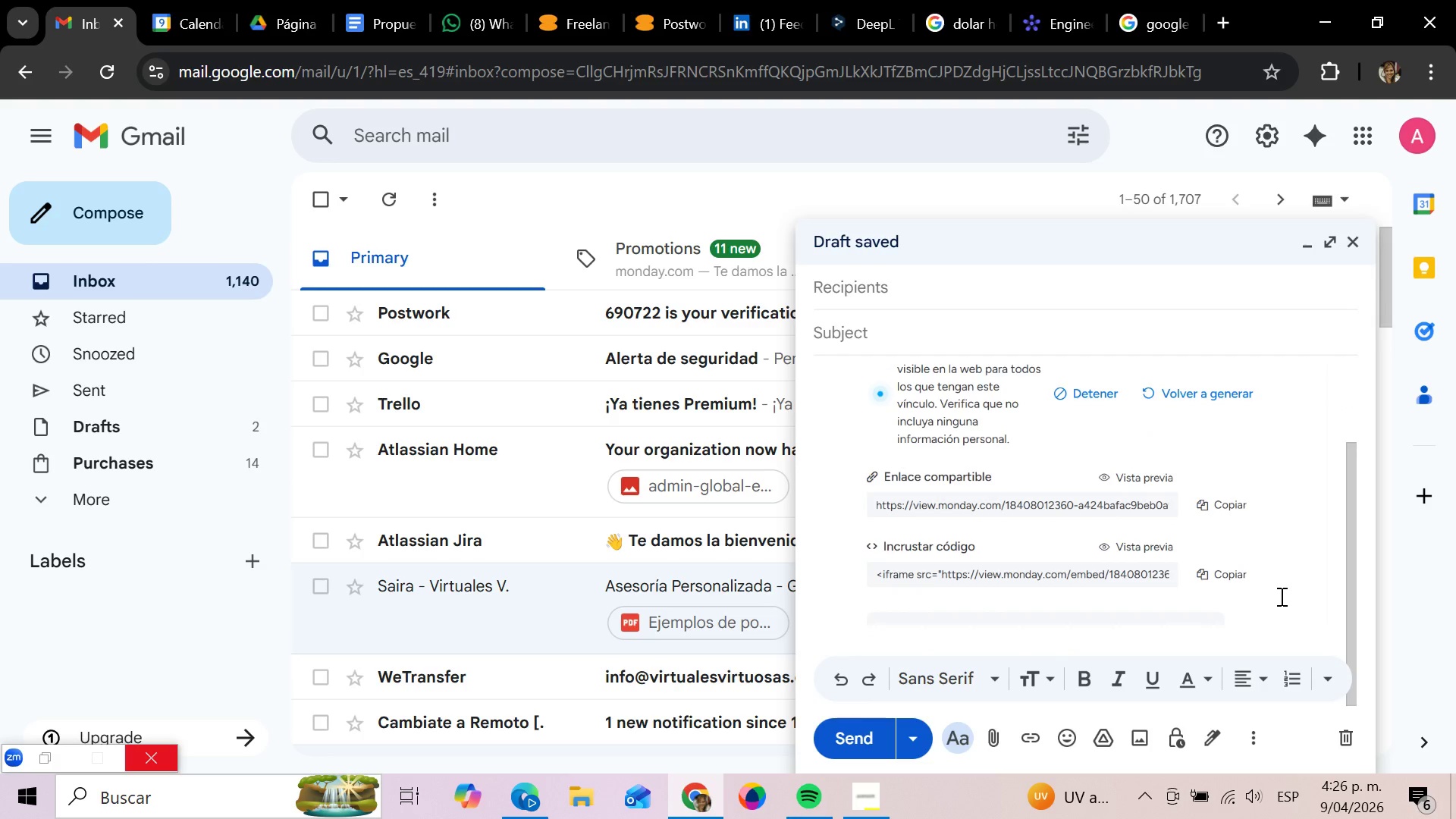 
left_click([1280, 596])
 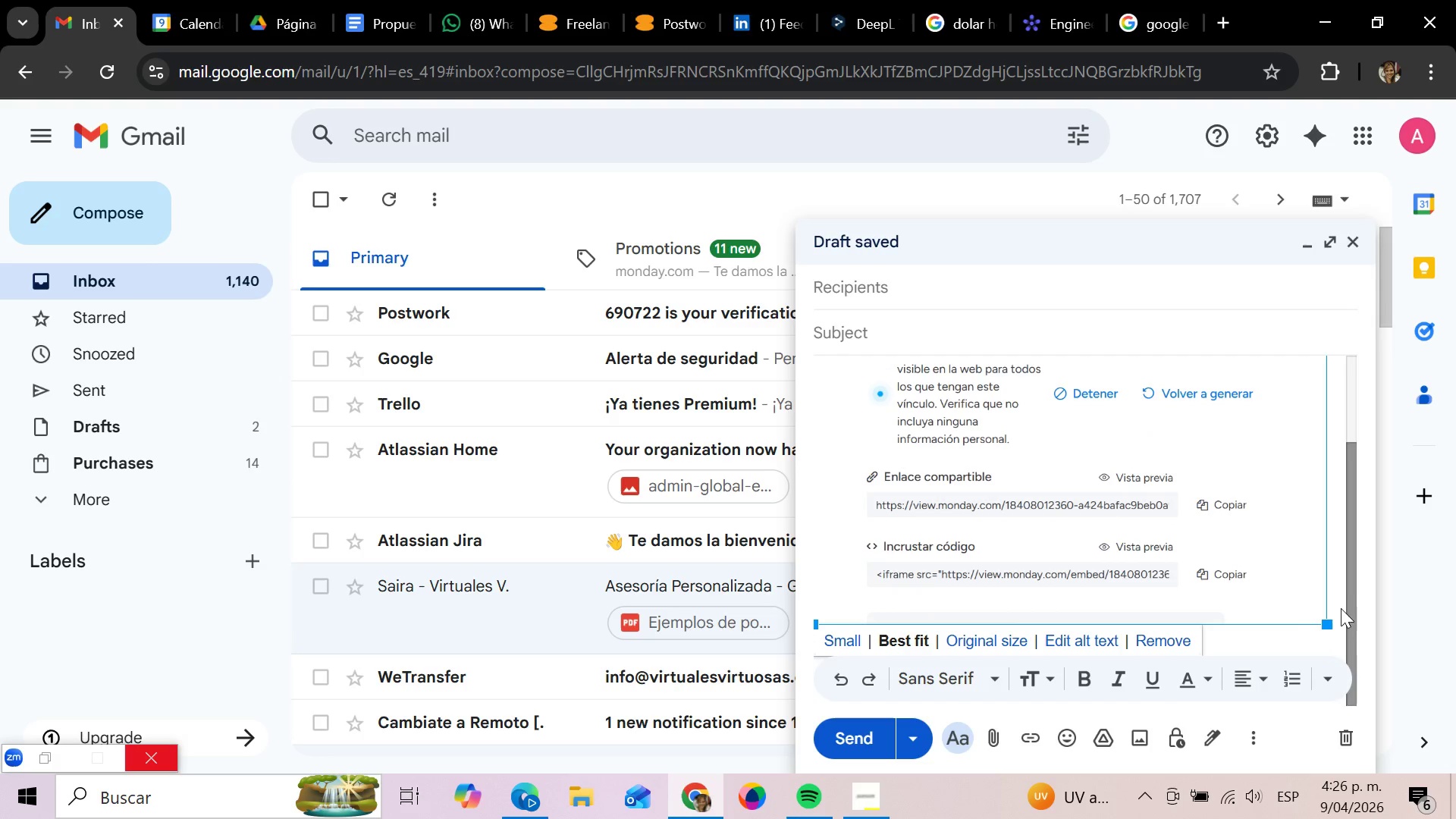 
key(Enter)
 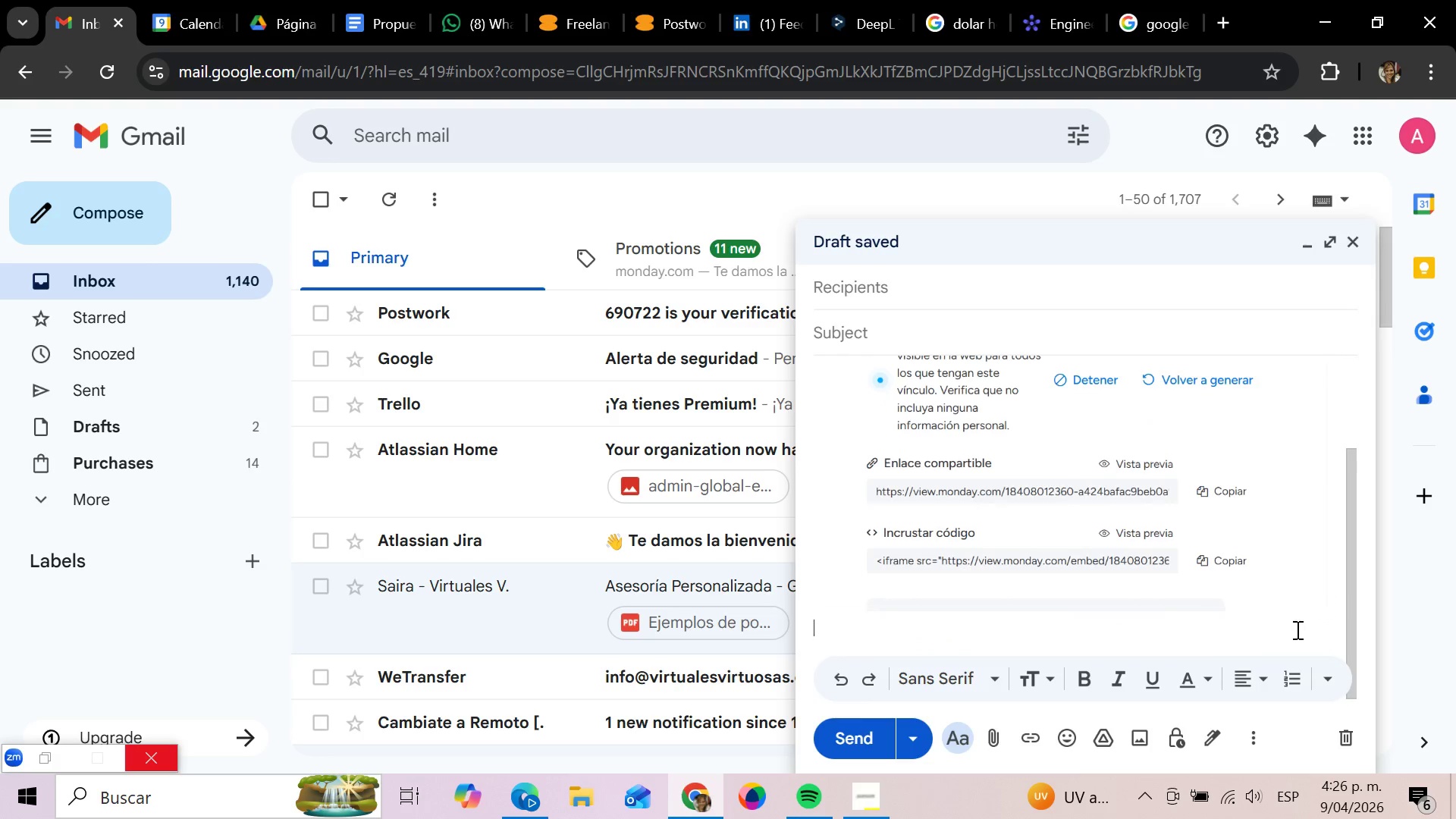 
key(Enter)
 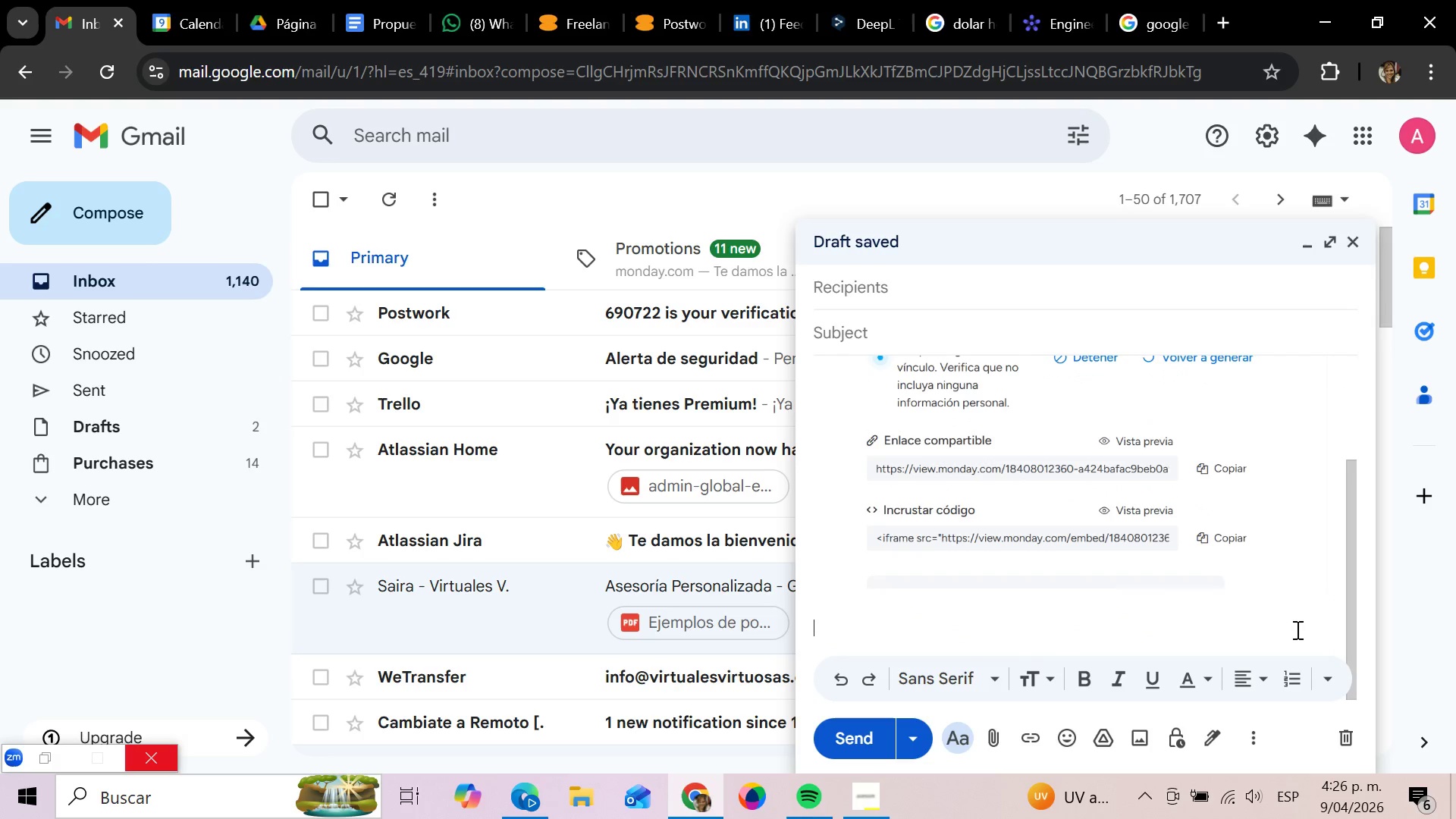 
key(Control+ControlLeft)
 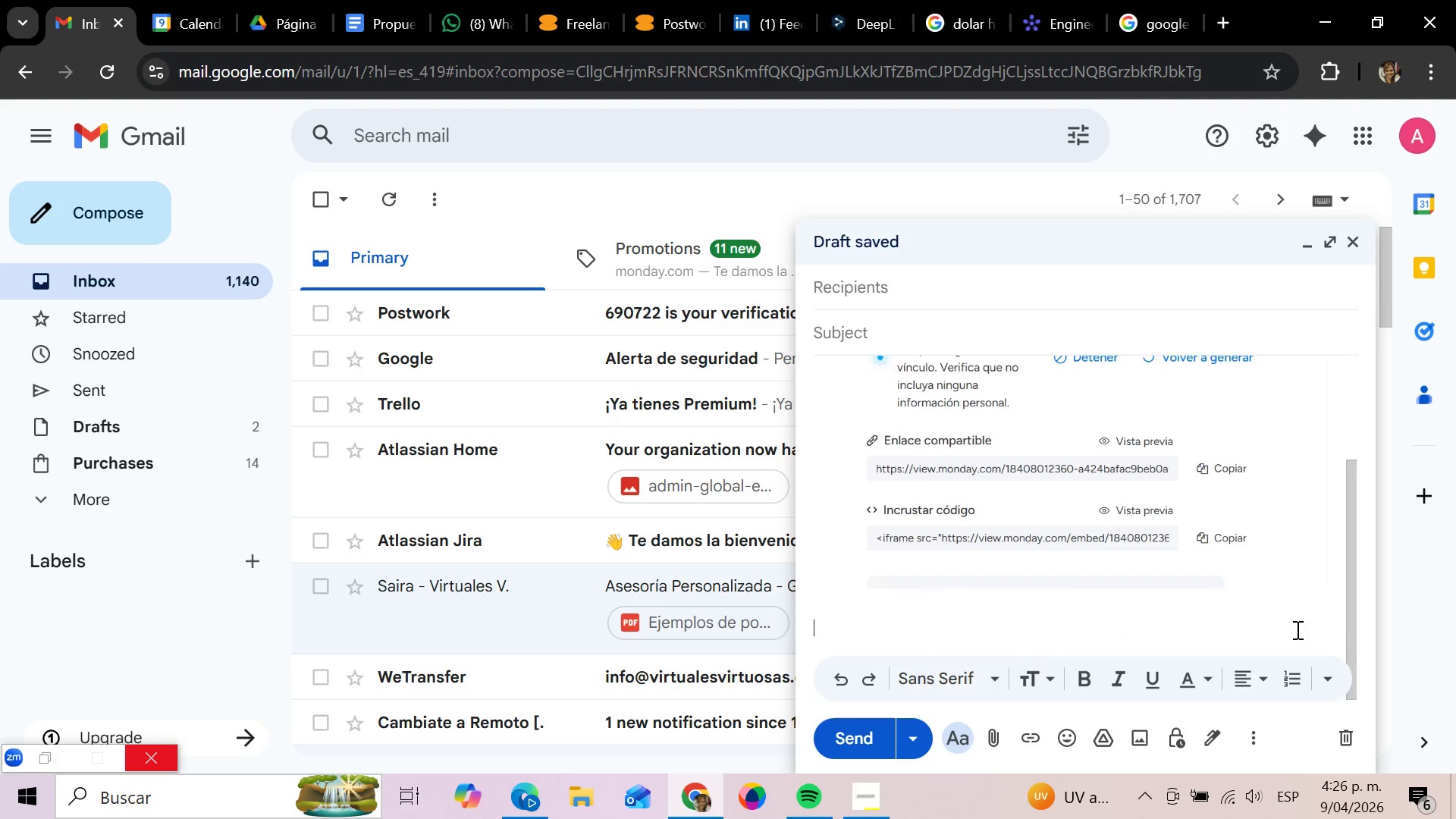 
key(Control+V)
 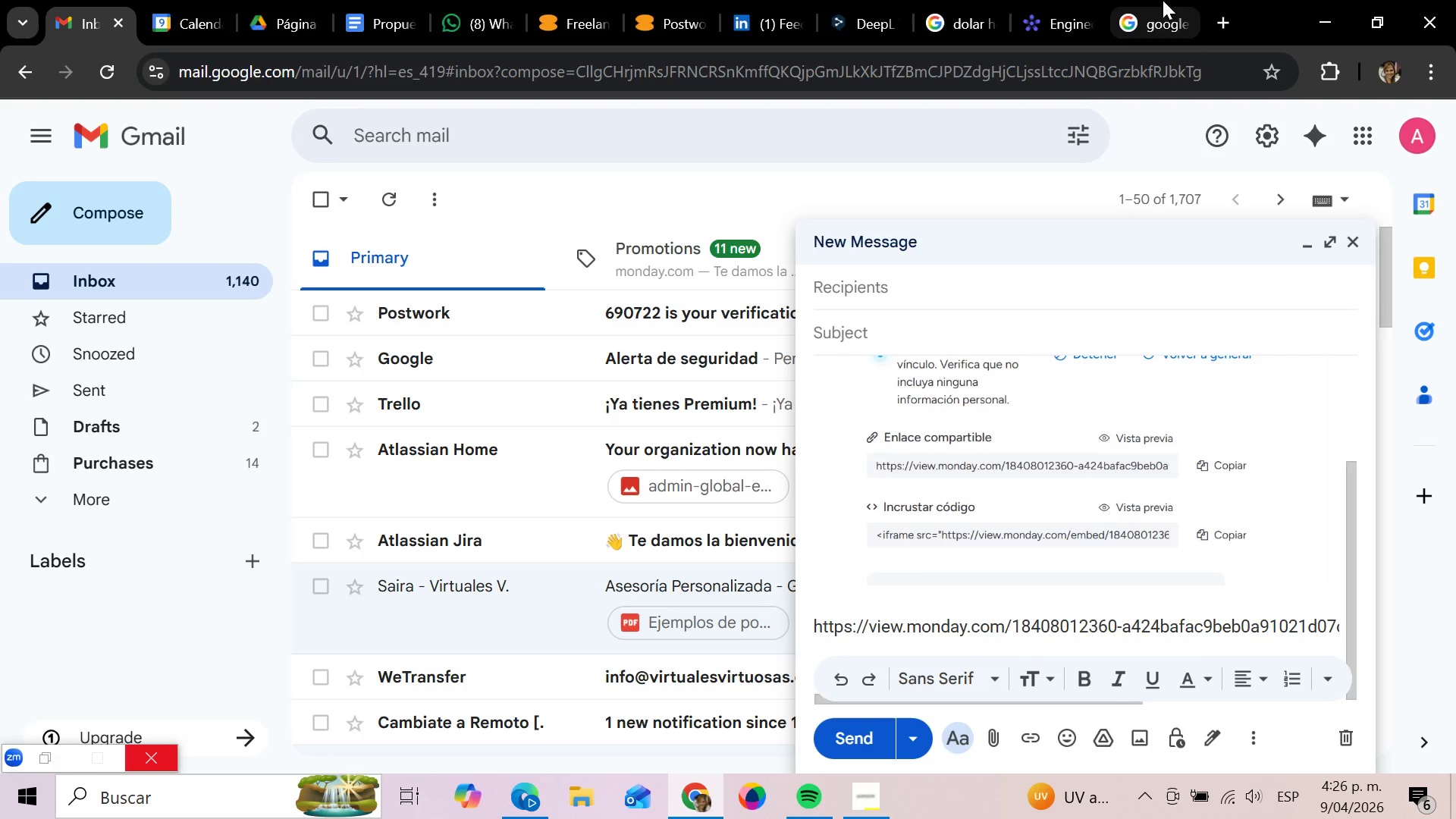 
left_click([1073, 0])
 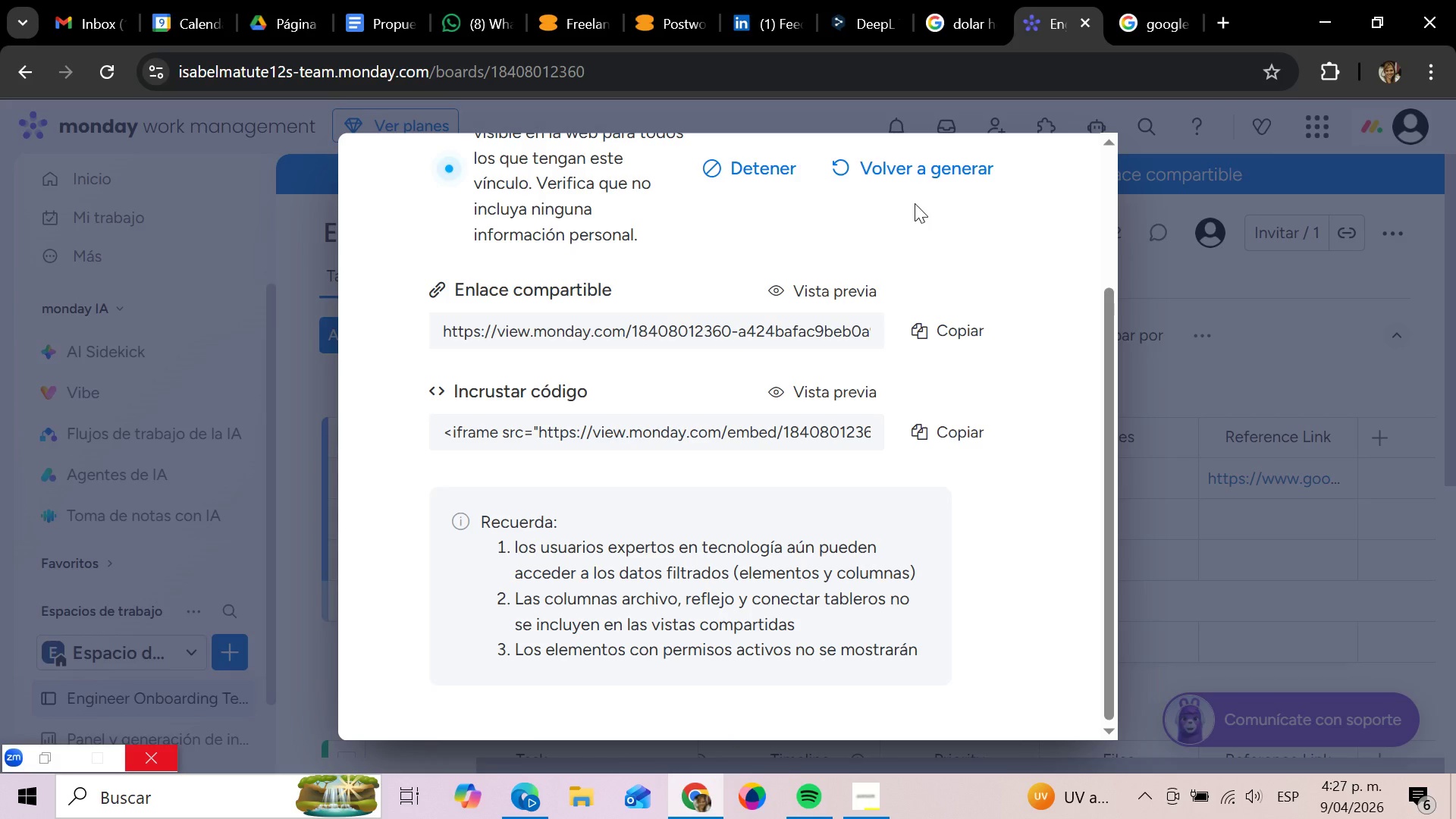 
scroll: coordinate [1053, 395], scroll_direction: up, amount: 11.0
 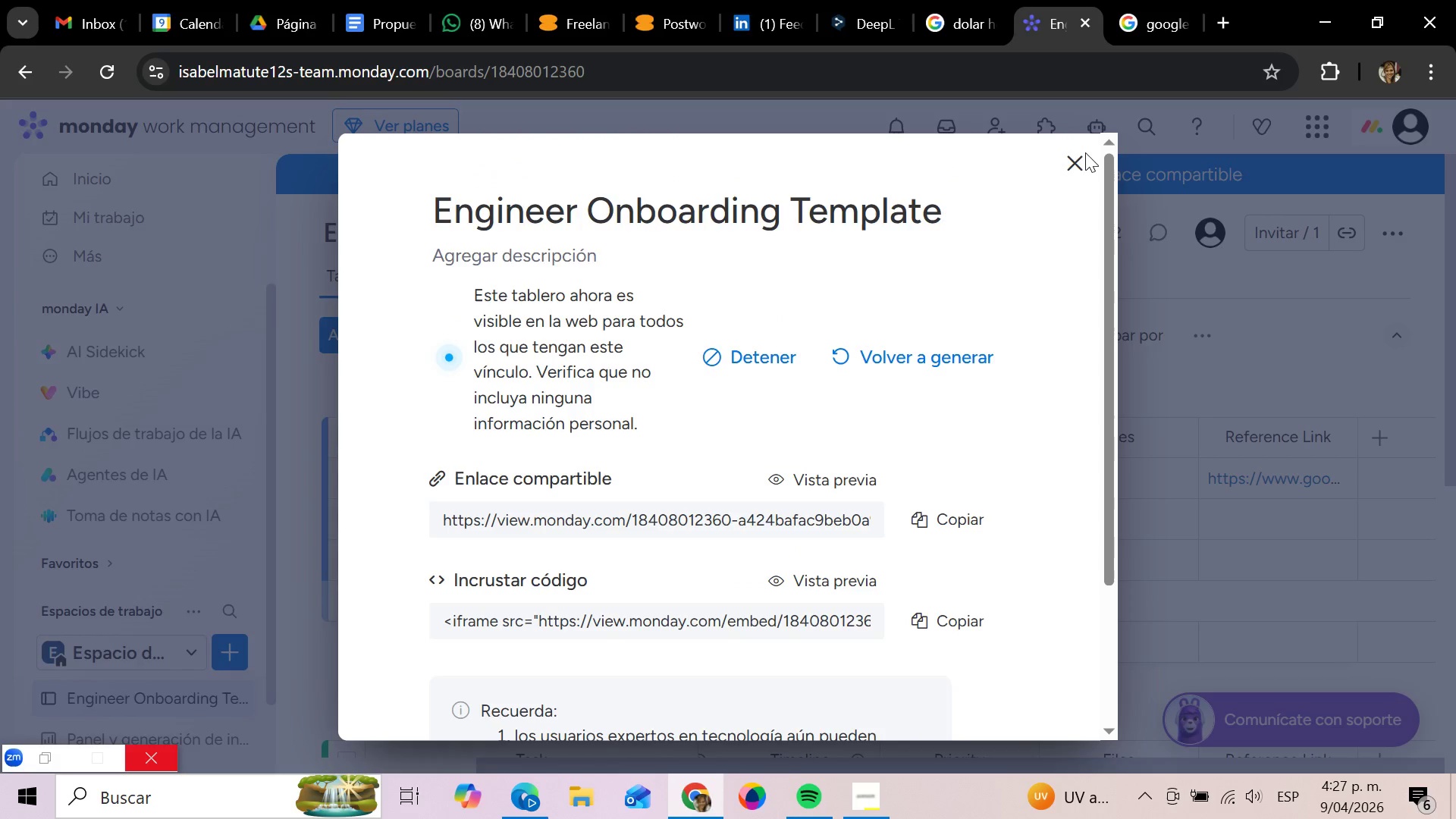 
left_click([1085, 152])
 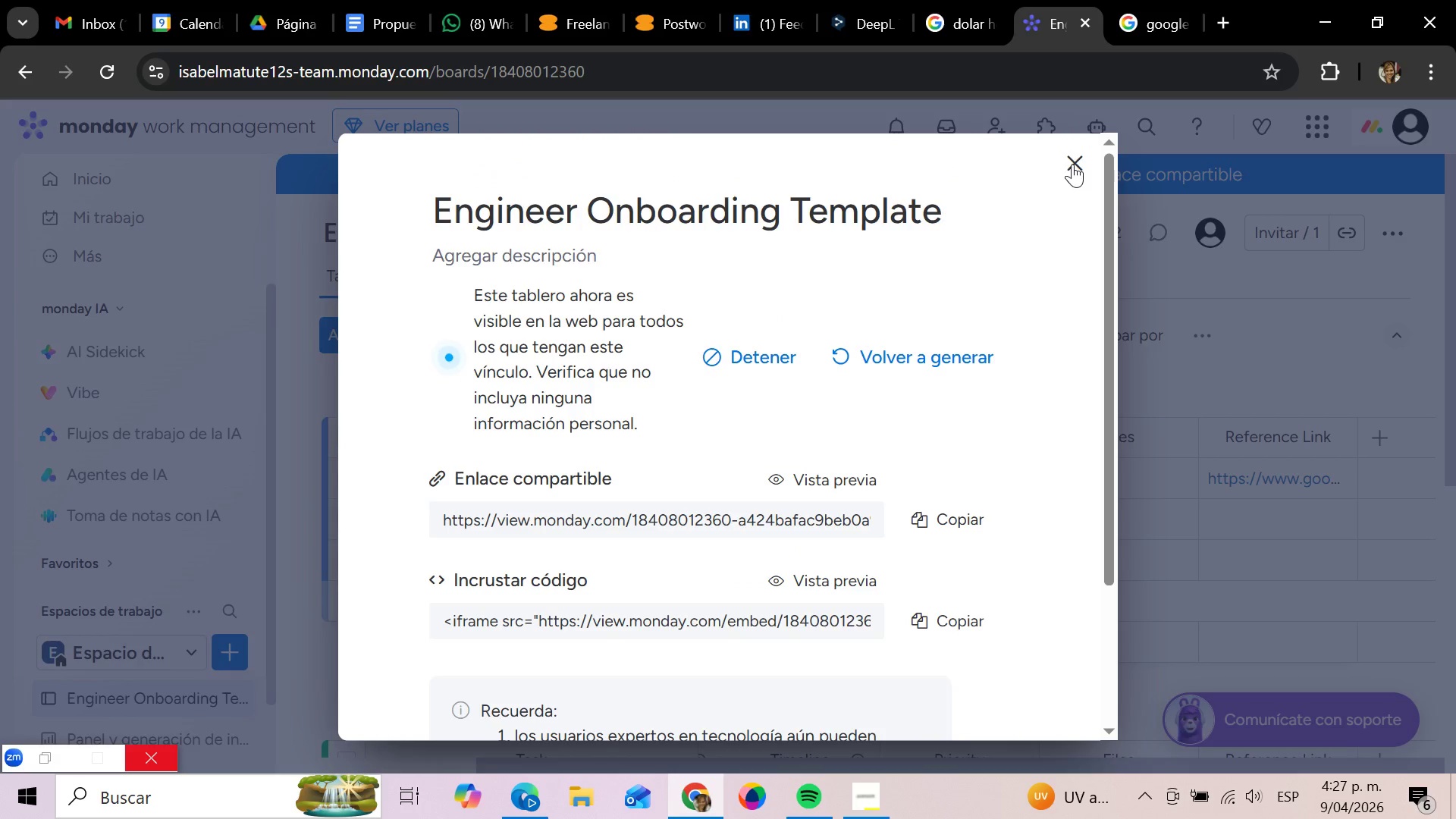 
left_click([1073, 161])
 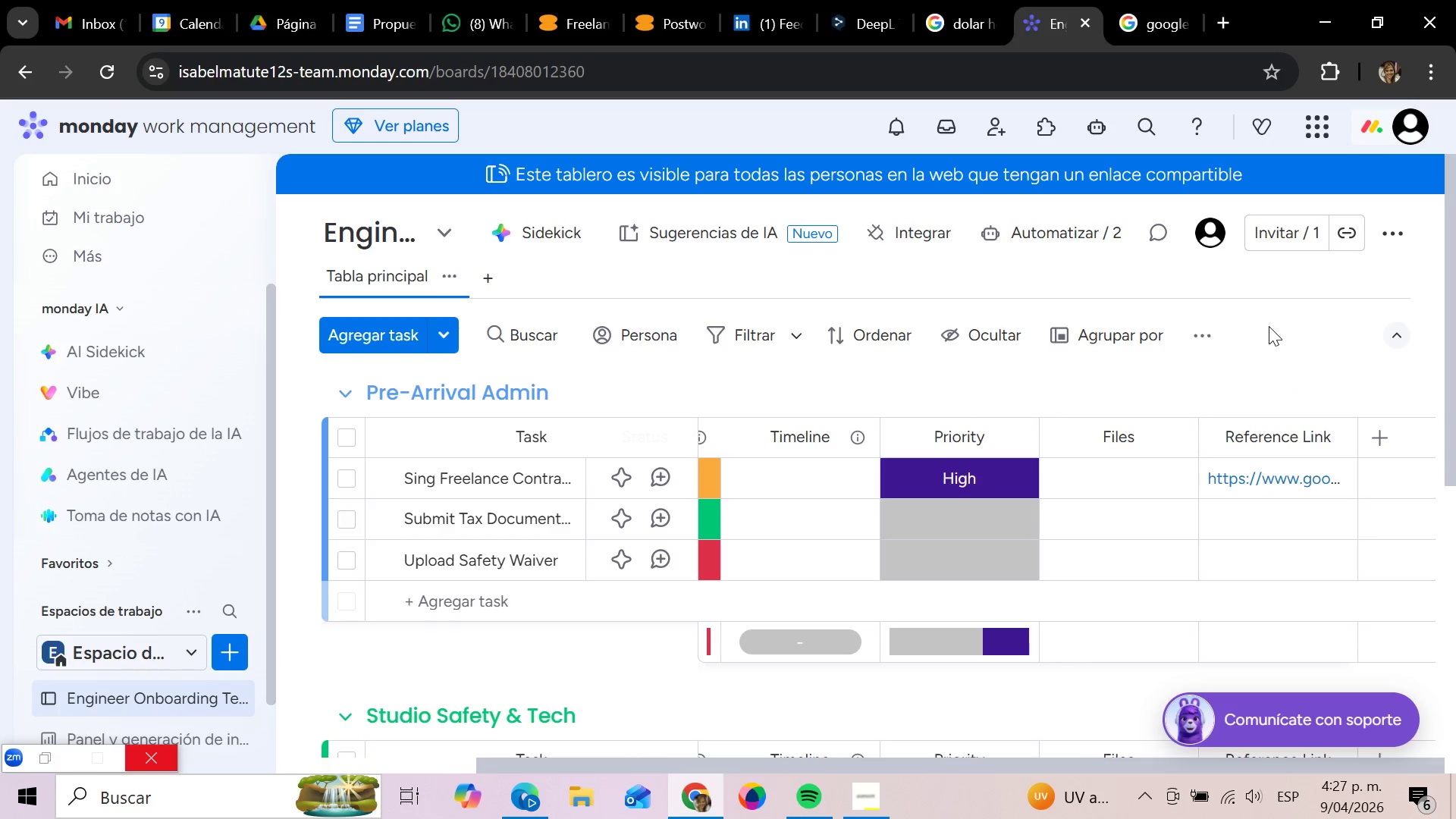 
wait(12.56)
 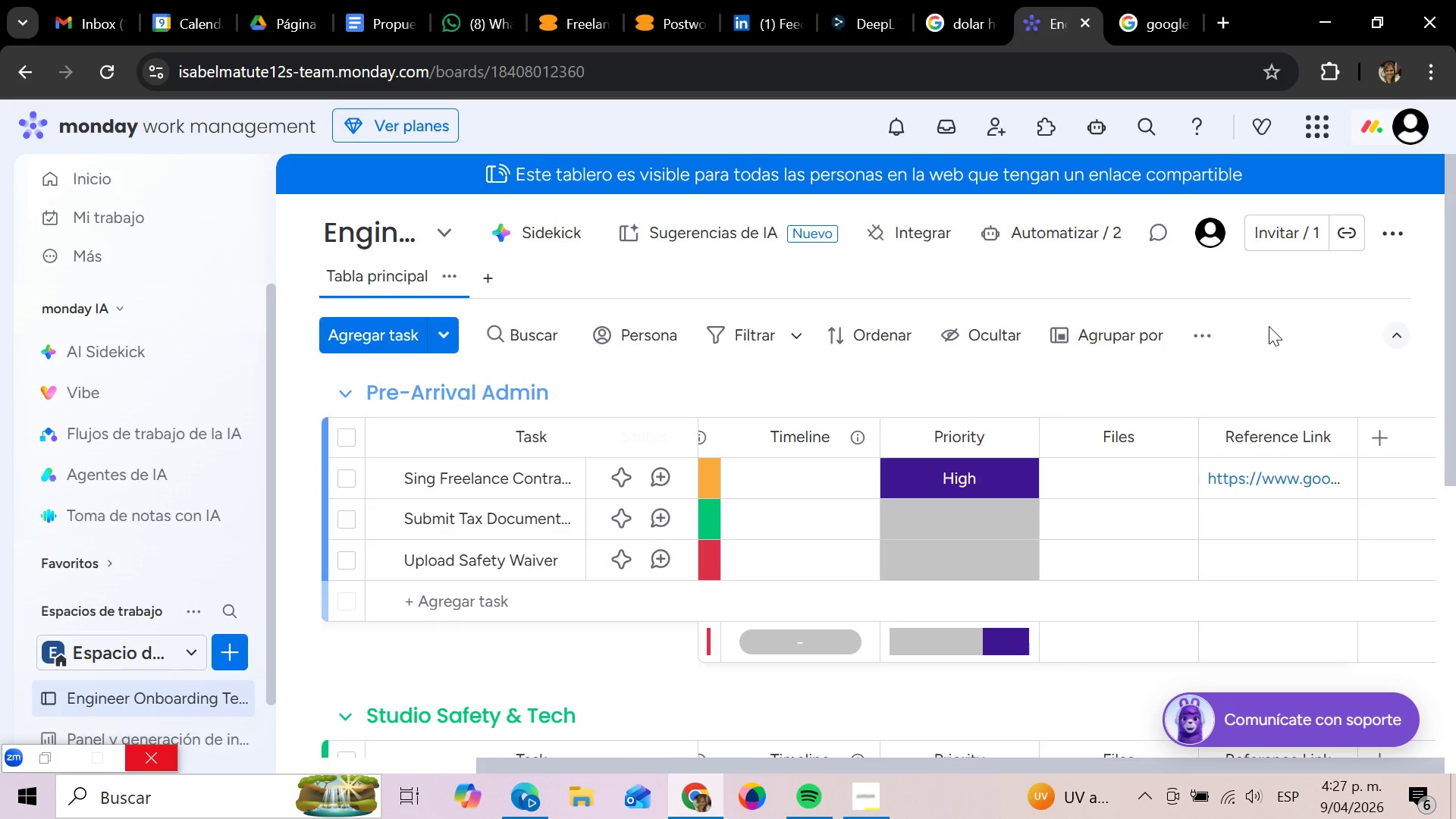 
left_click([1073, 235])
 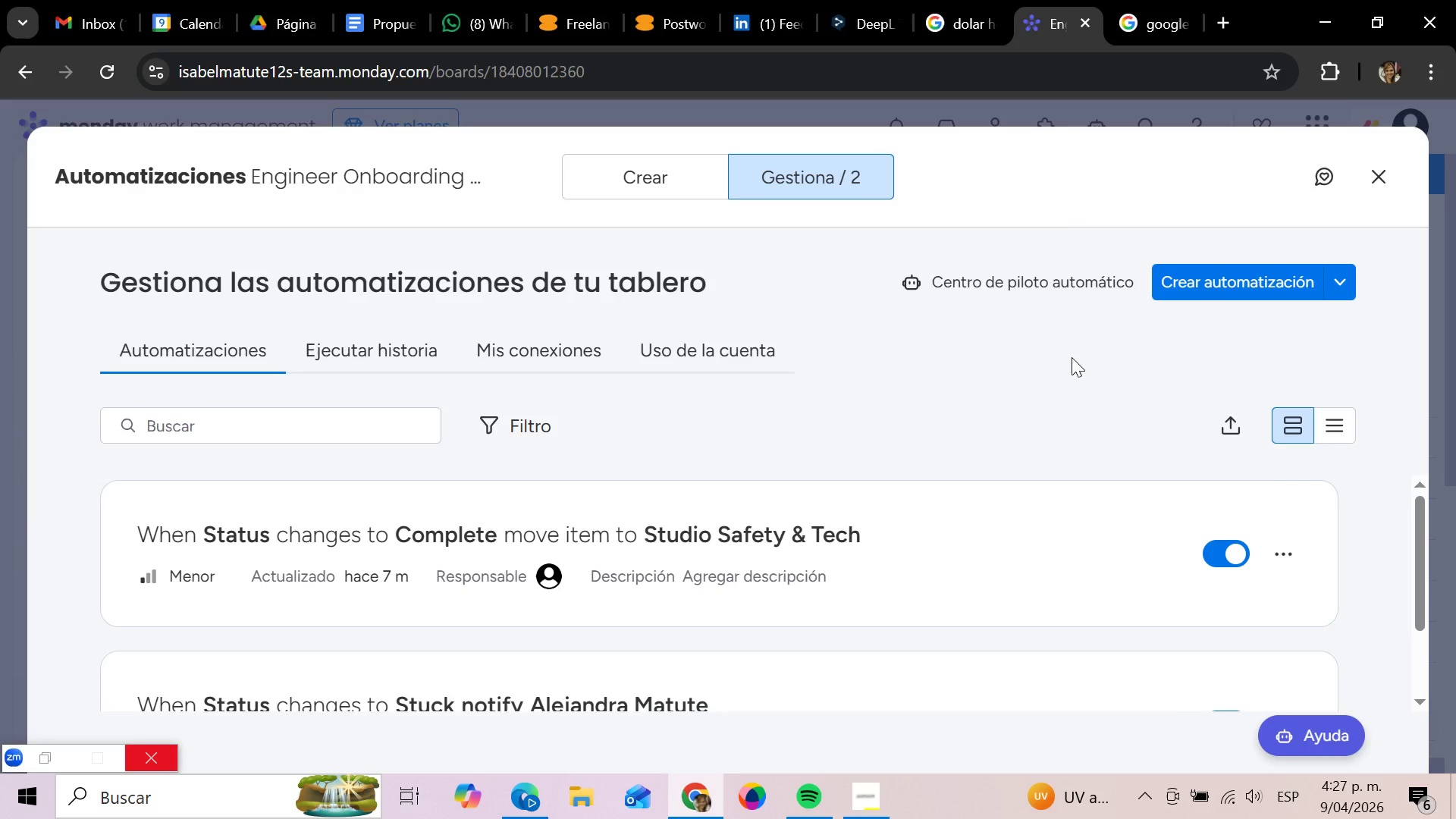 
scroll: coordinate [1140, 408], scroll_direction: down, amount: 1.0
 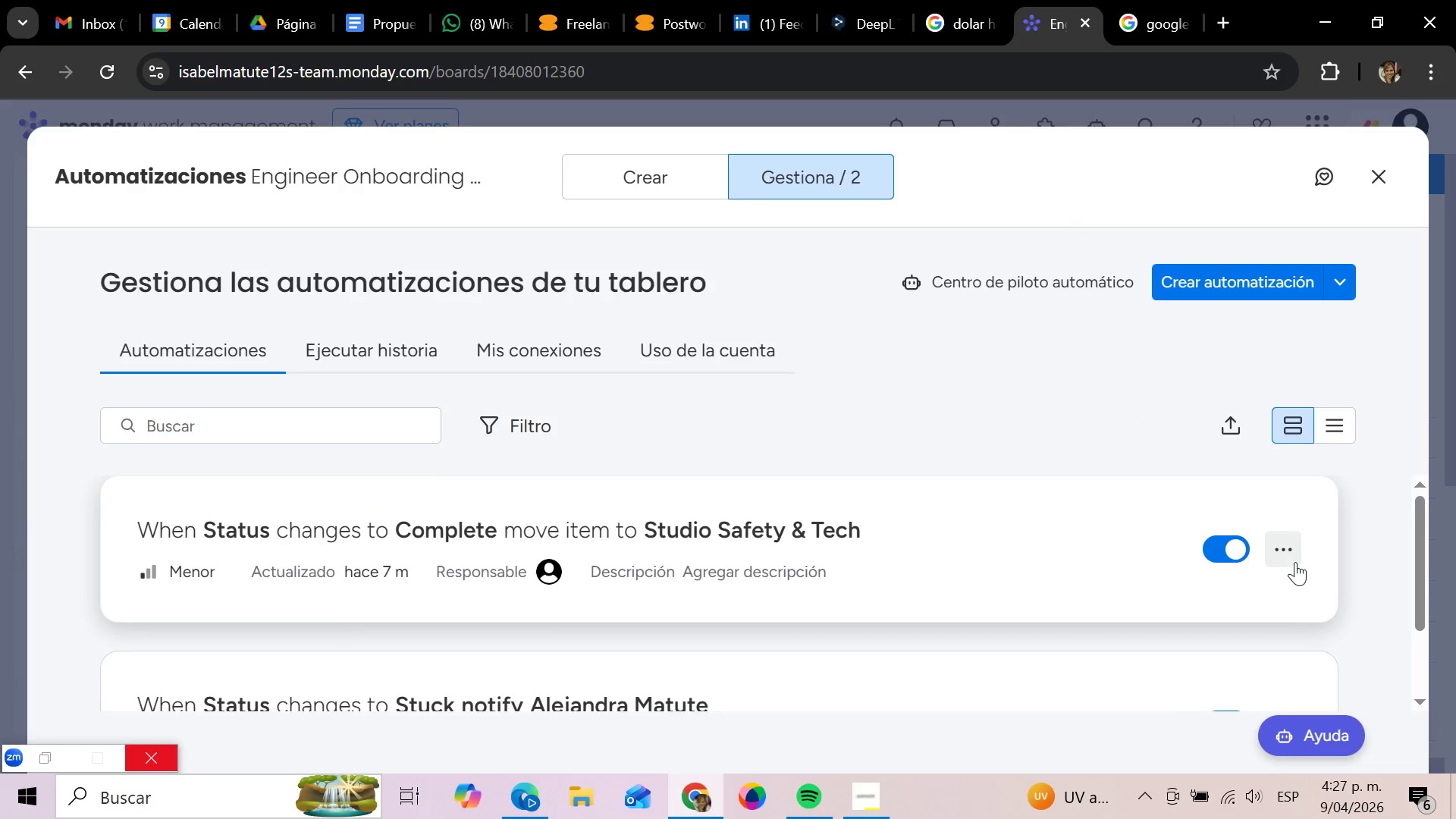 
left_click([1291, 552])
 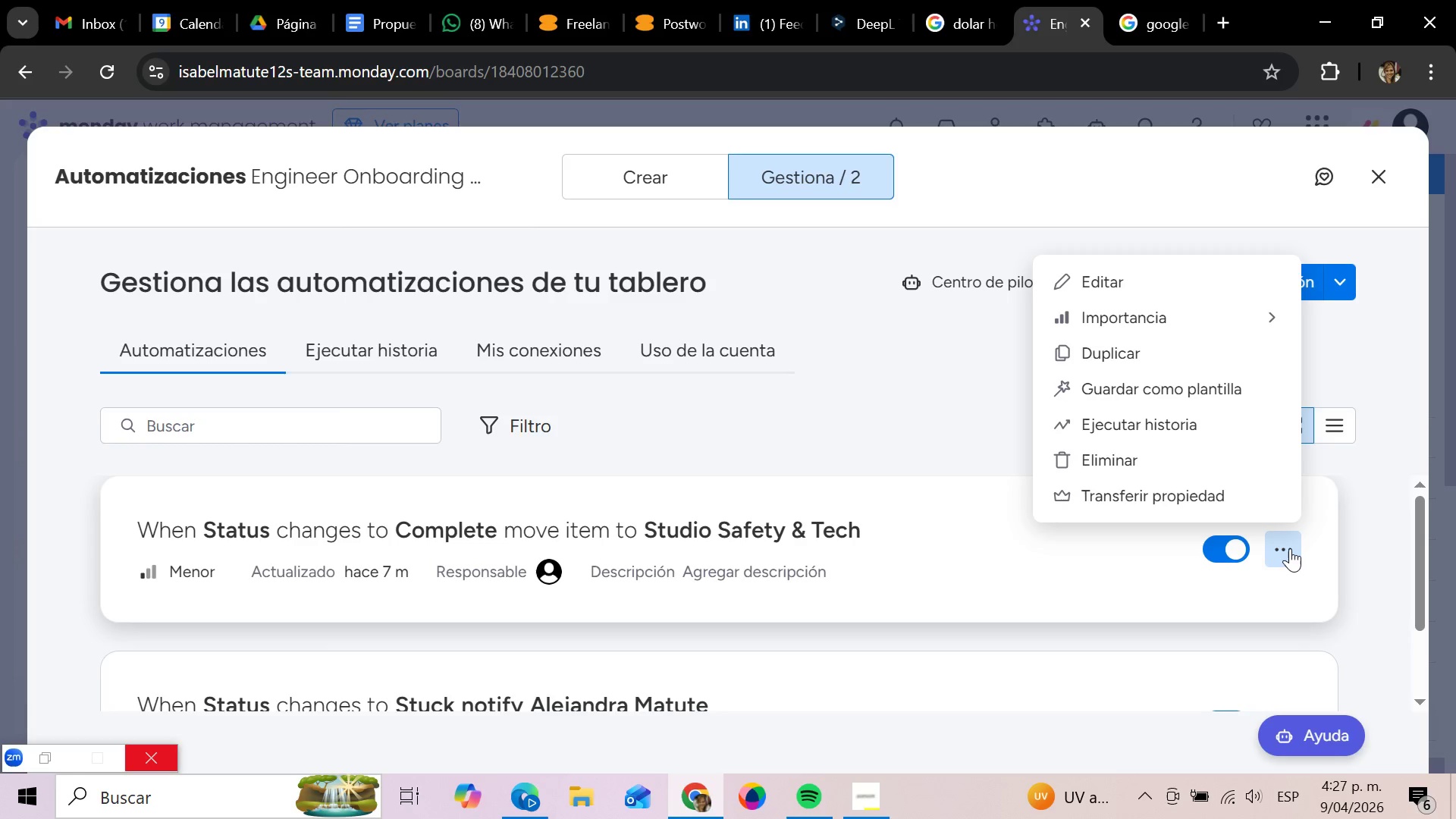 
wait(15.12)
 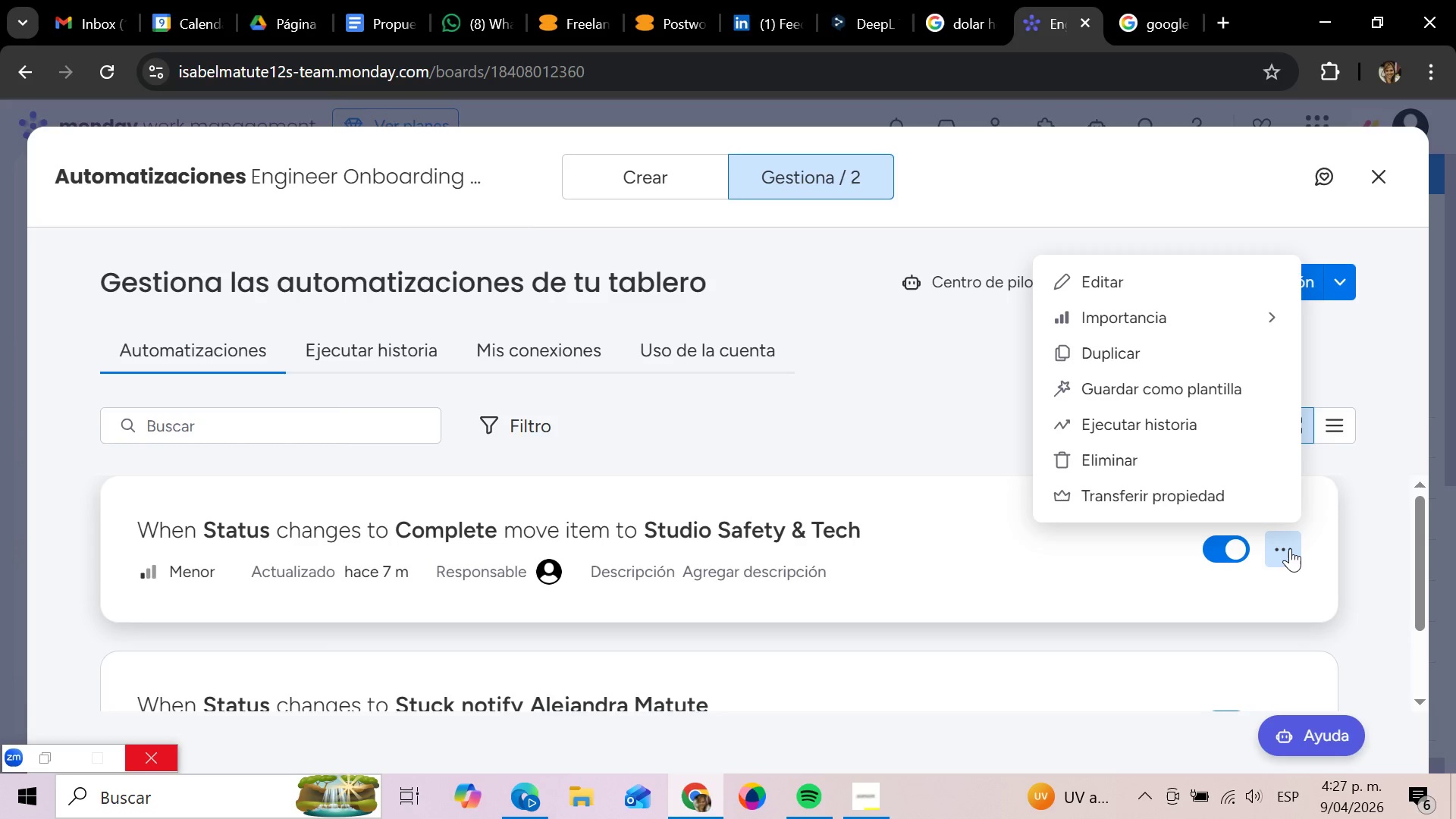 
scroll: coordinate [924, 391], scroll_direction: down, amount: 2.0
 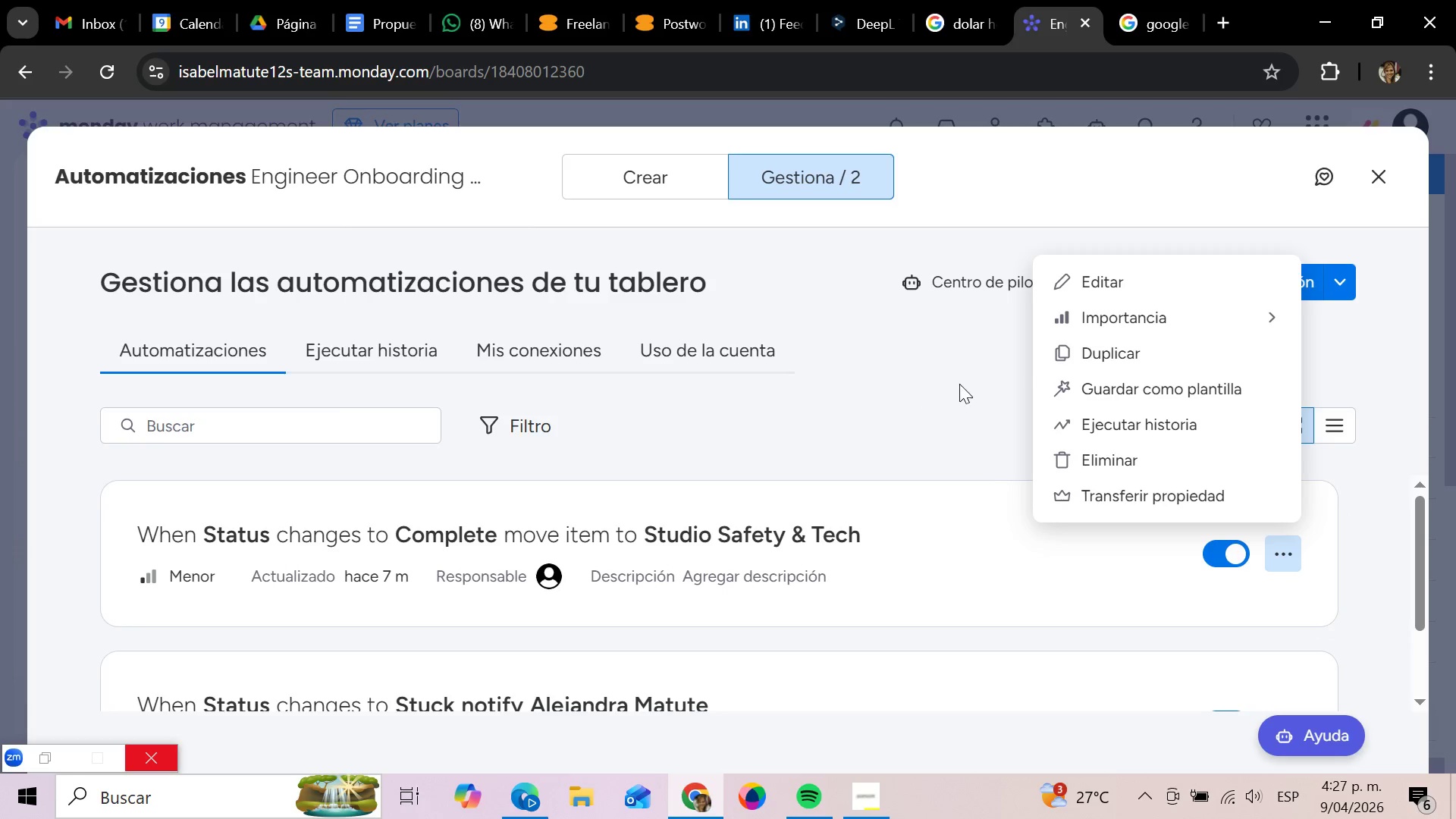 
left_click([964, 382])
 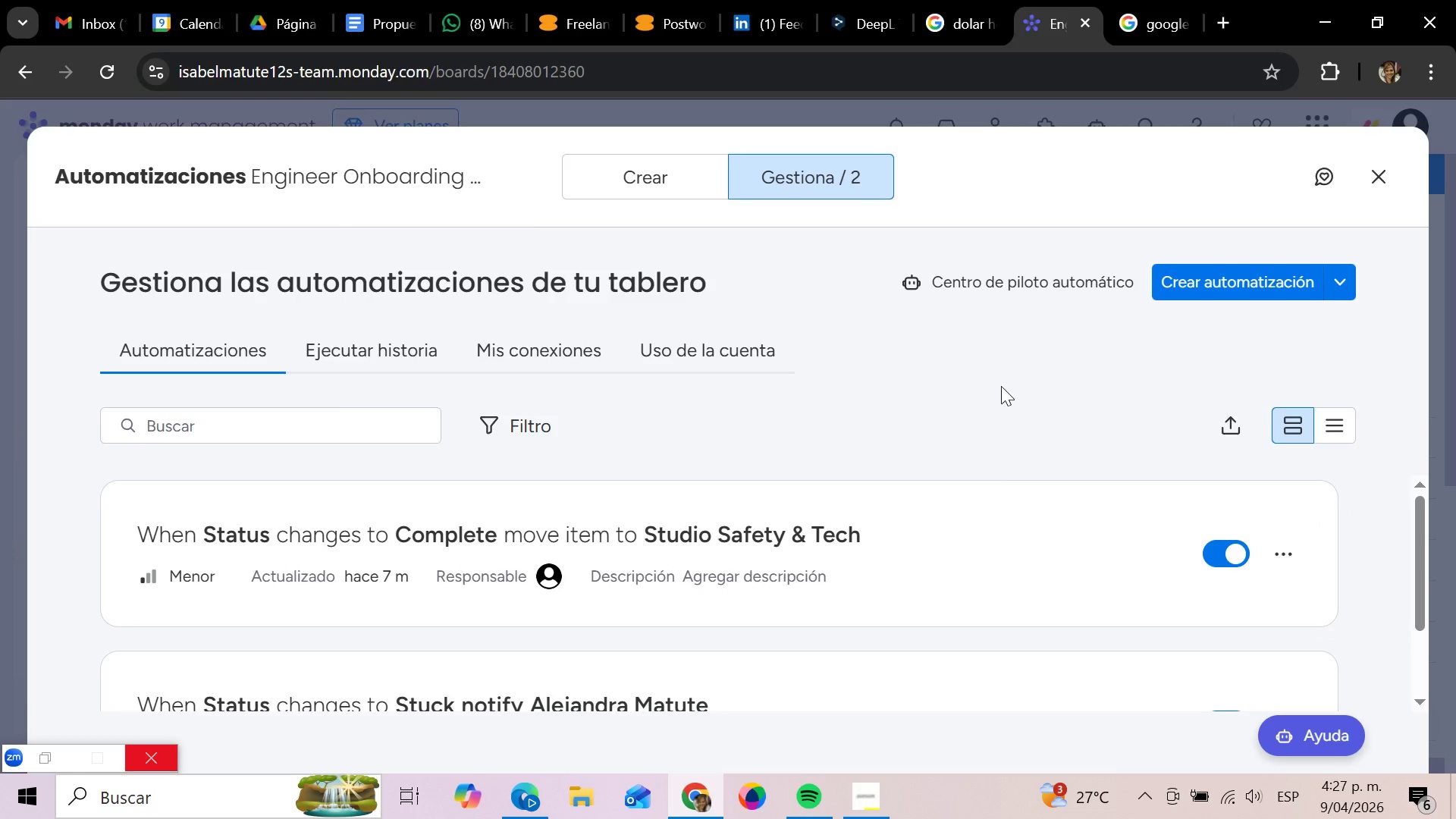 
scroll: coordinate [1007, 393], scroll_direction: down, amount: 3.0
 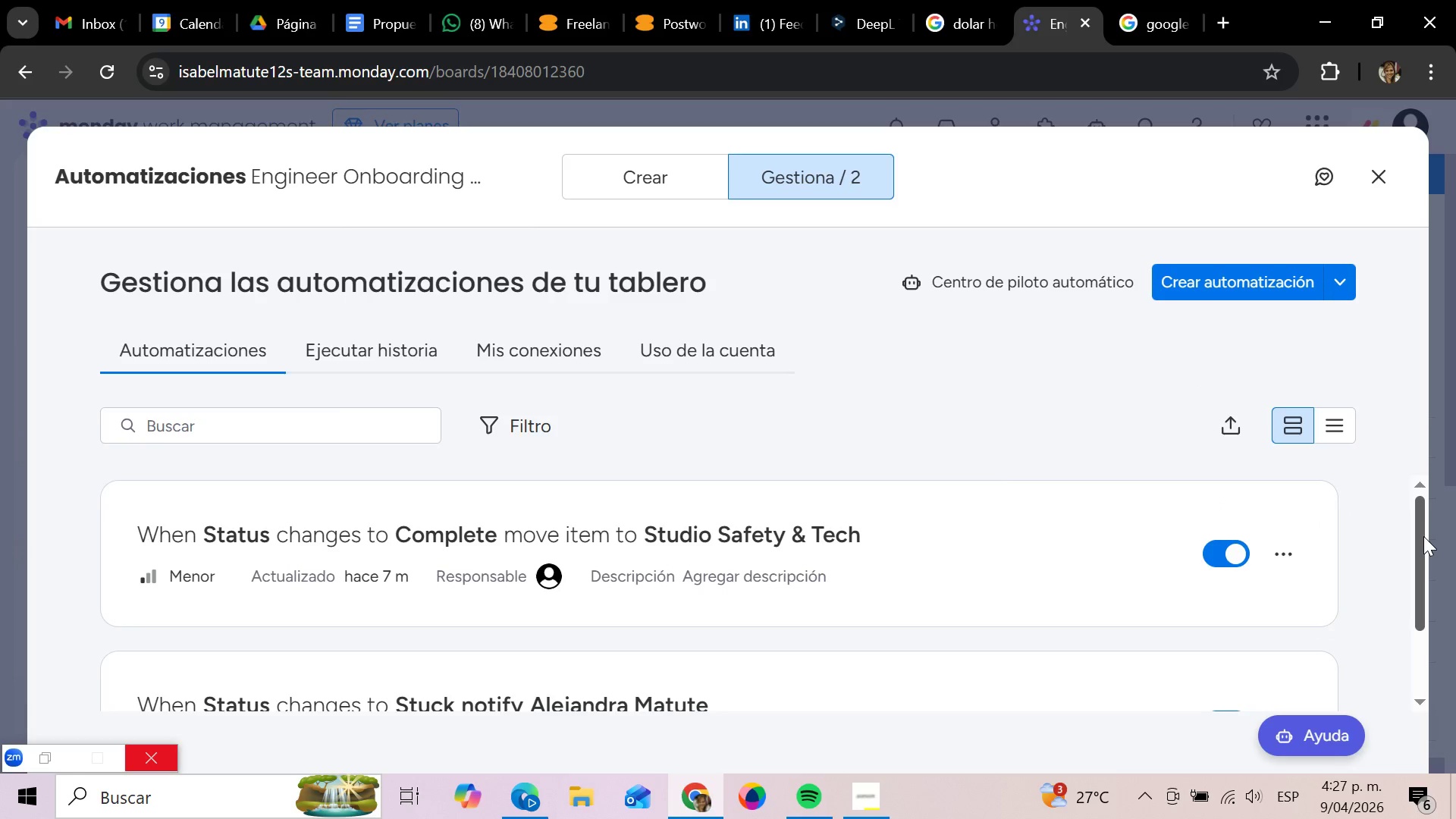 
left_click_drag(start_coordinate=[1423, 535], to_coordinate=[1414, 646])
 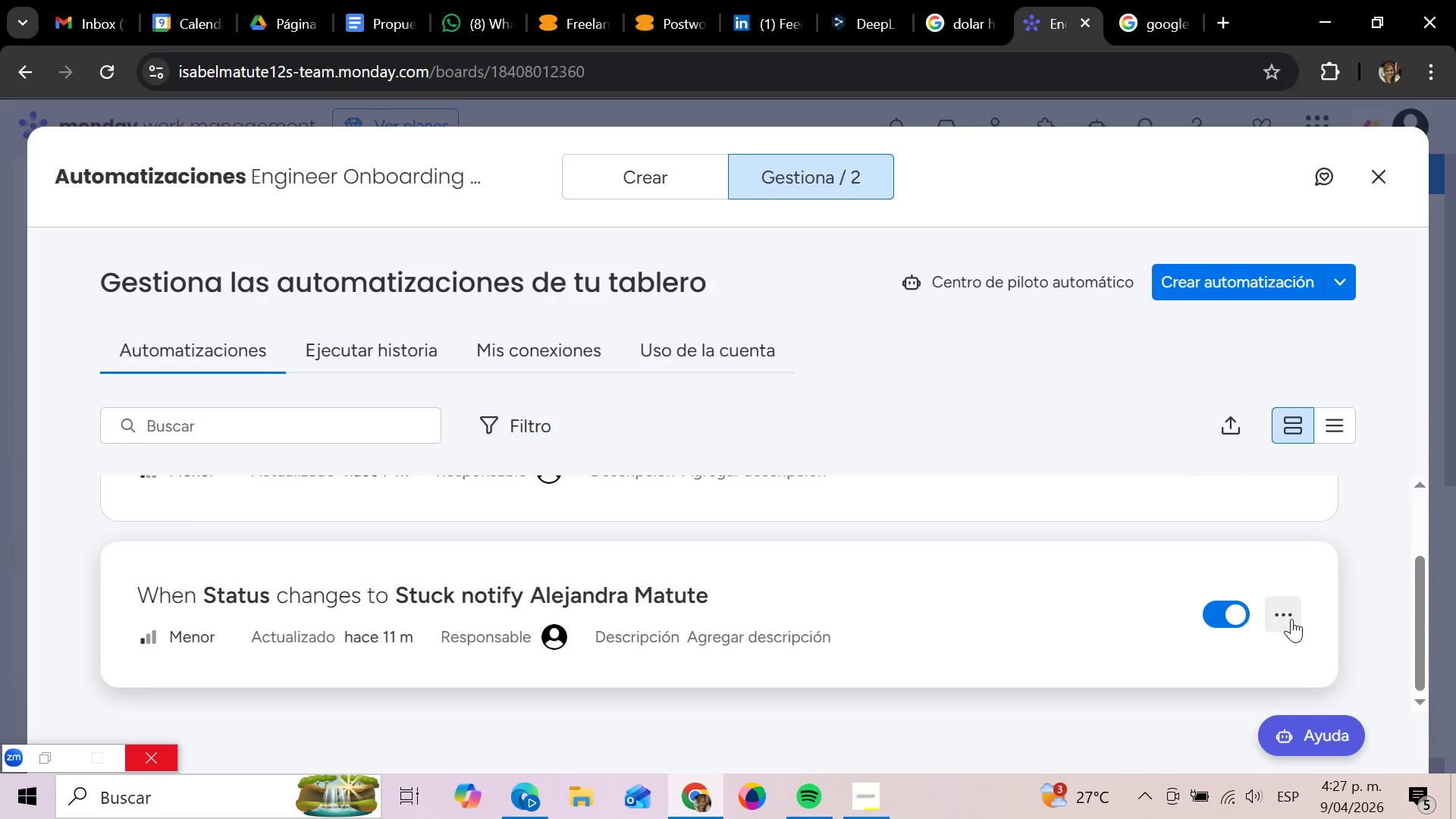 
left_click([1291, 619])
 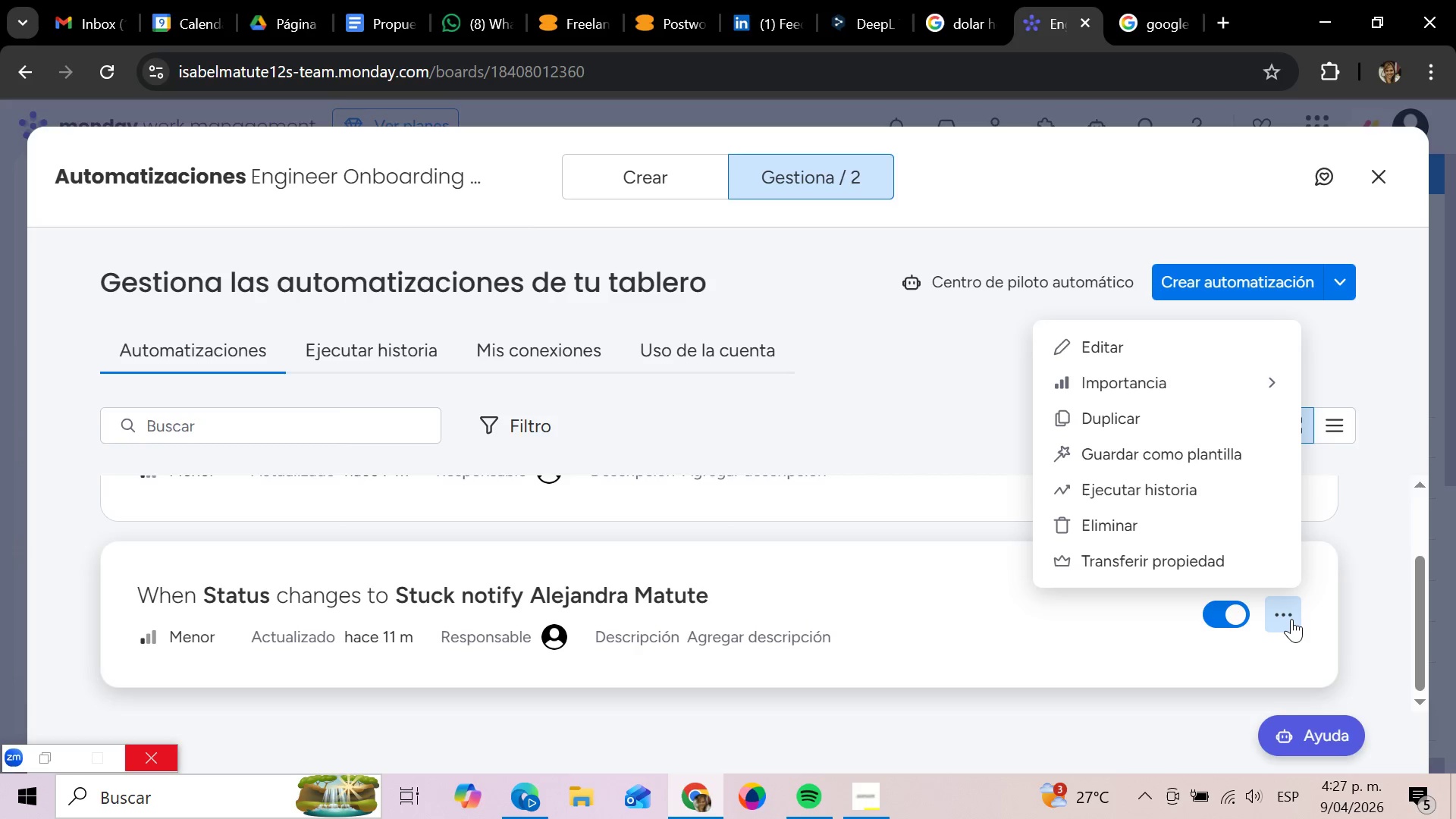 
wait(12.38)
 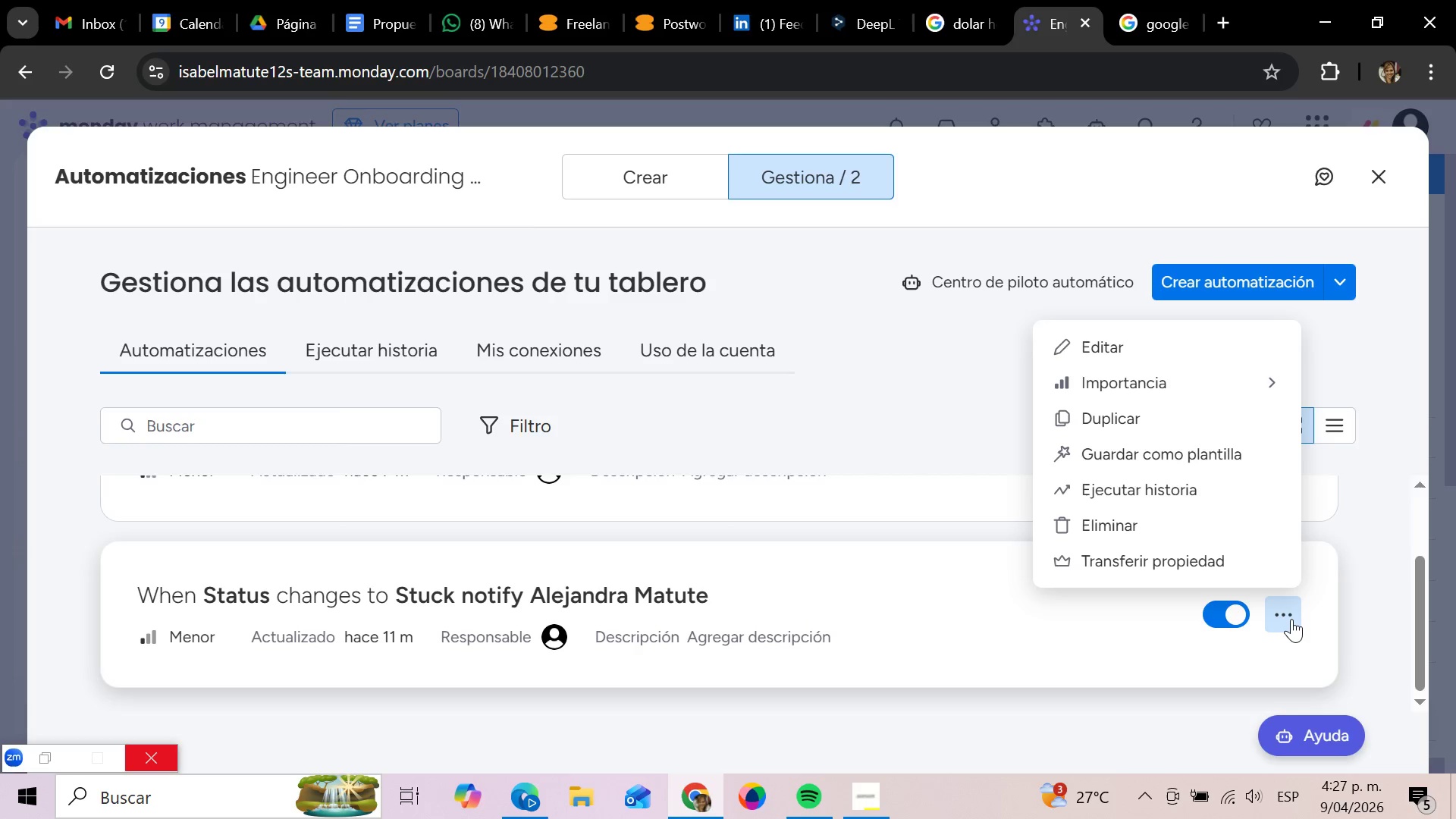 
left_click([861, 806])